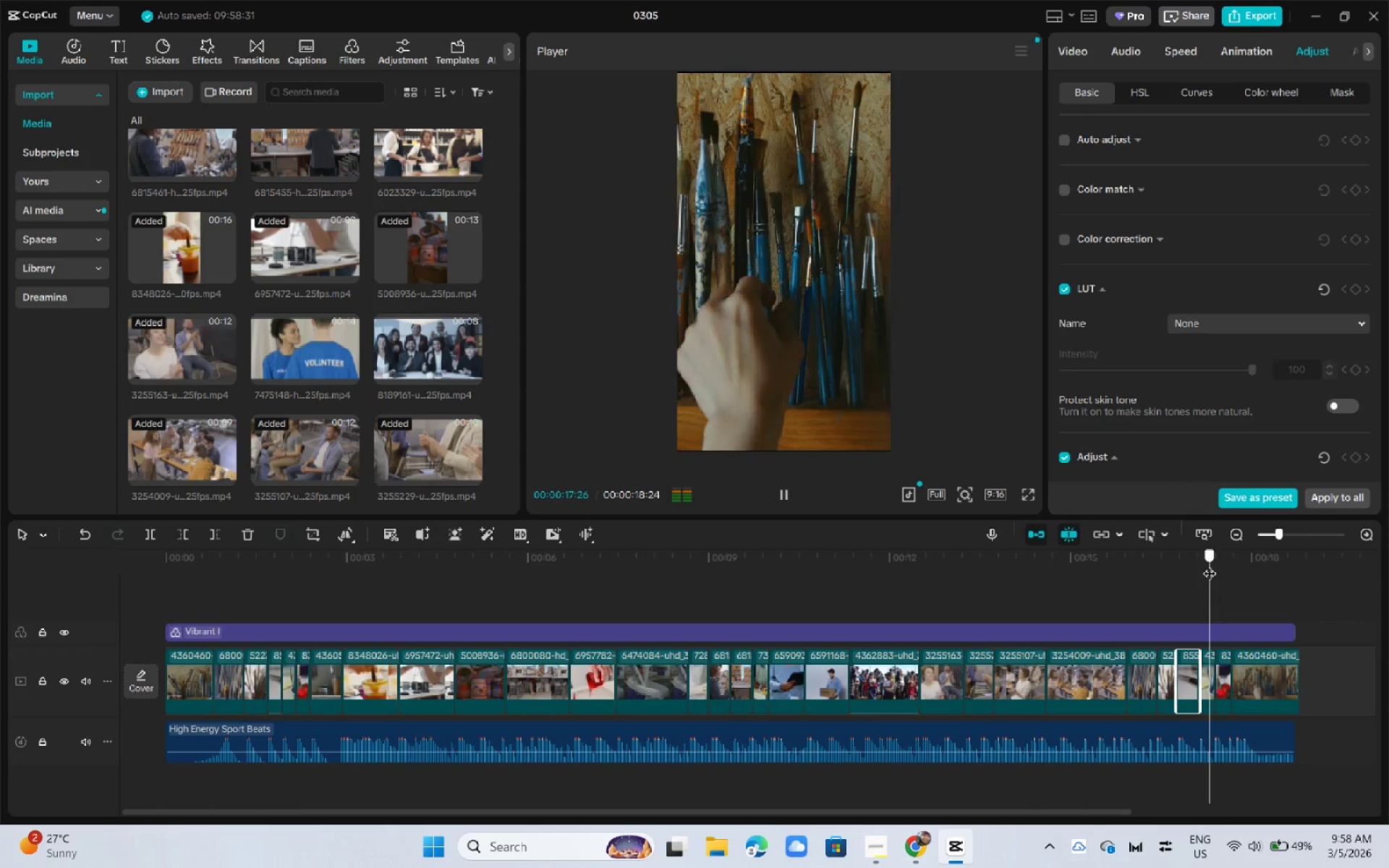 
key(Space)
 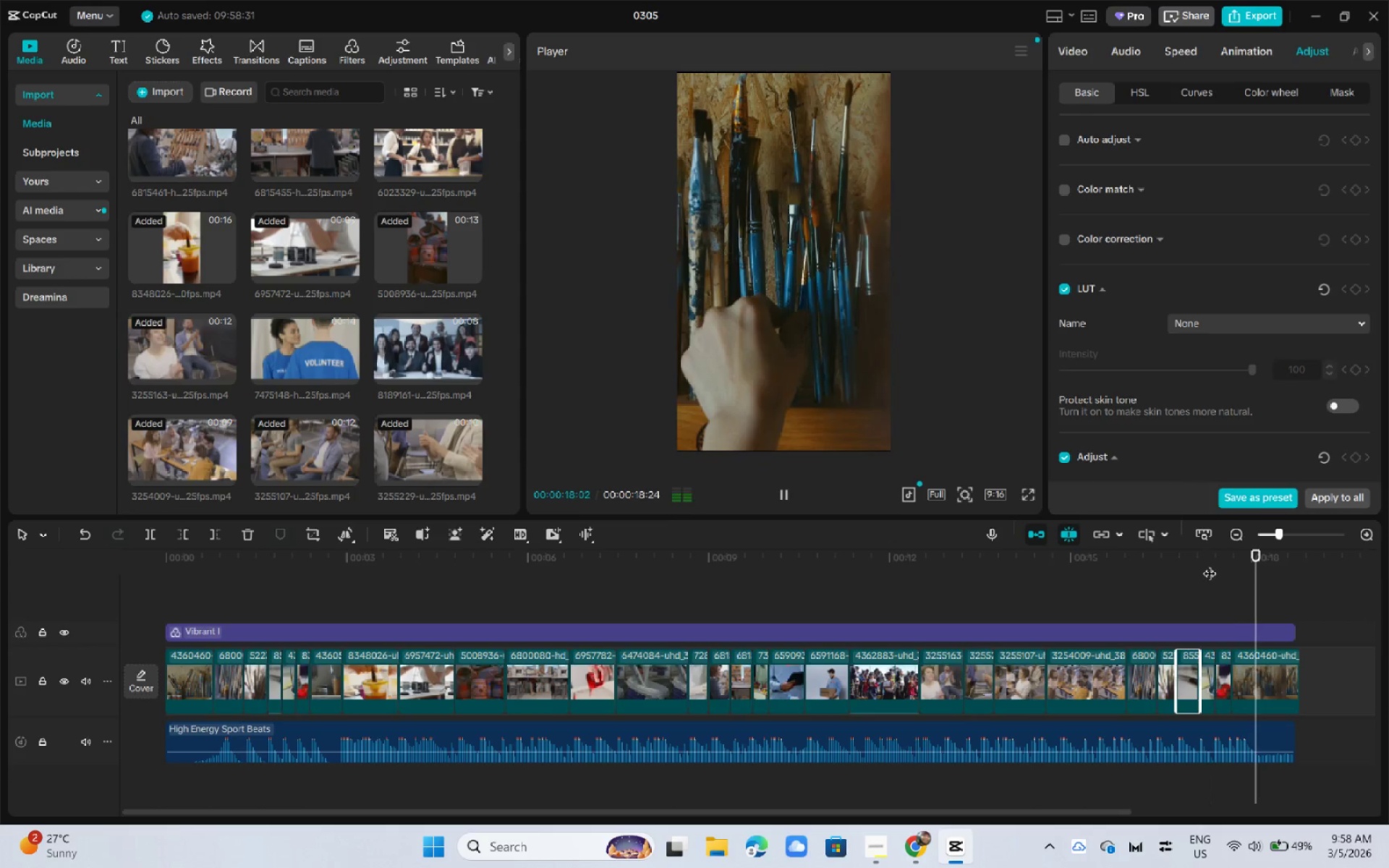 
key(Space)
 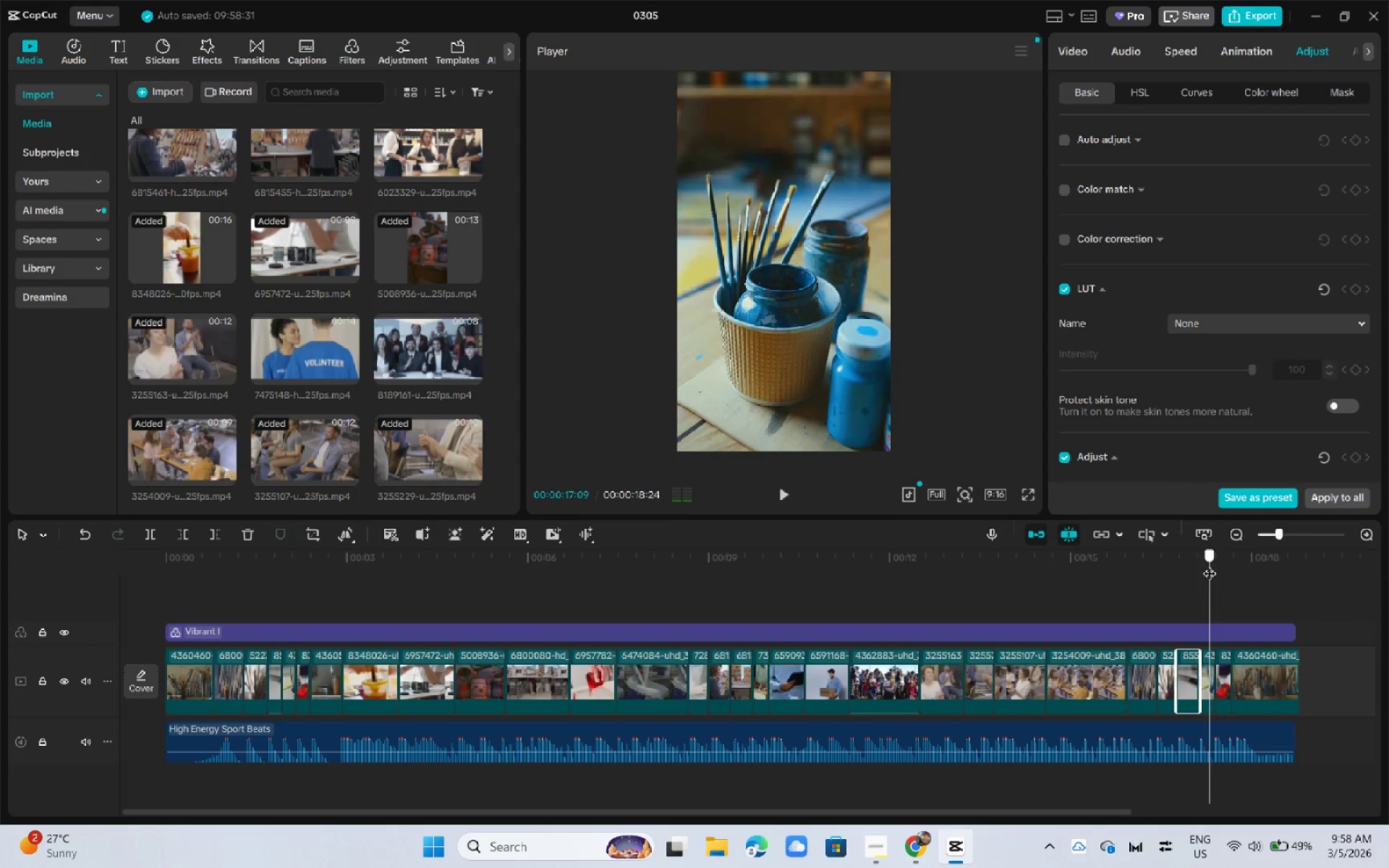 
left_click_drag(start_coordinate=[1210, 564], to_coordinate=[1204, 567])
 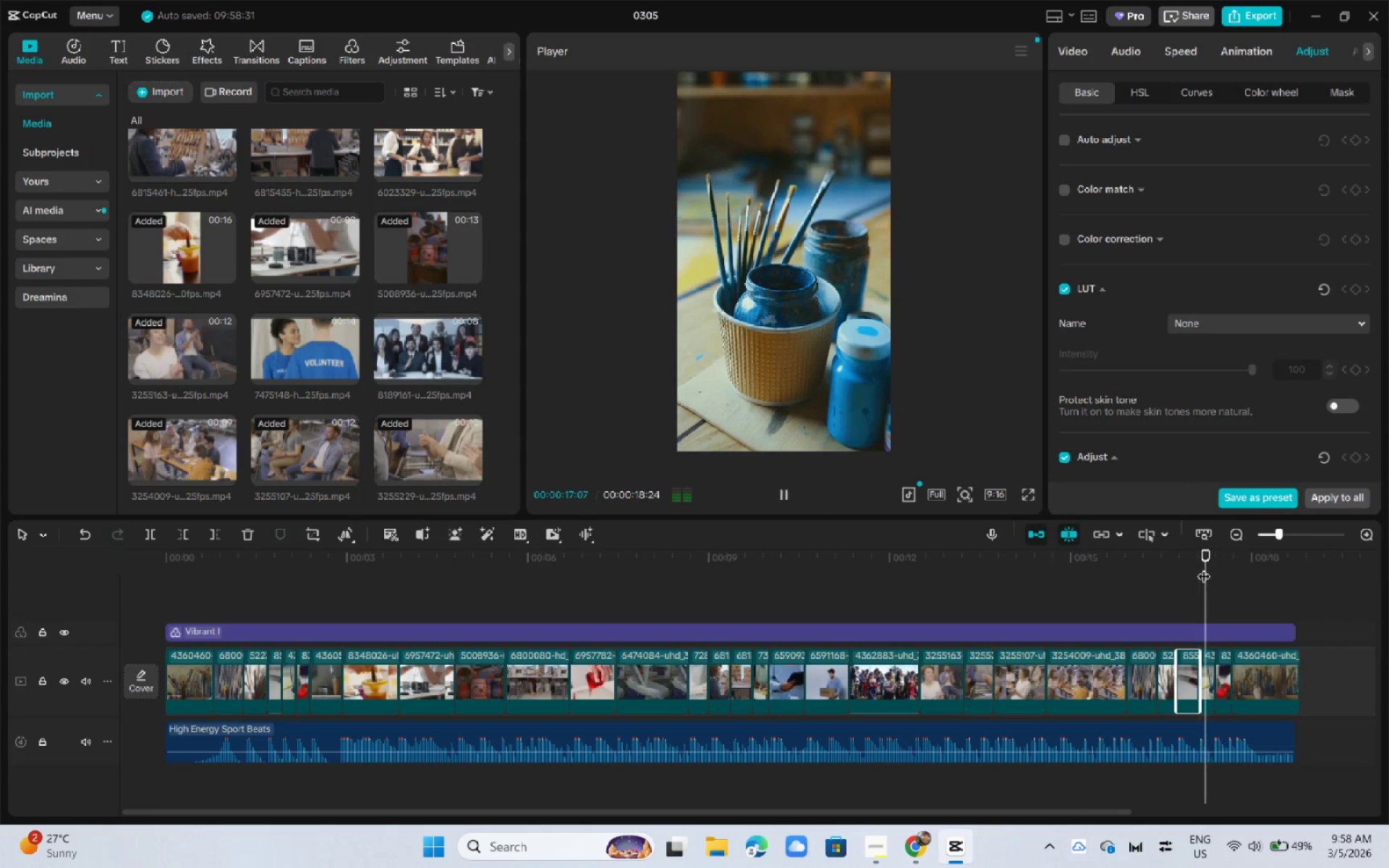 
key(Space)
 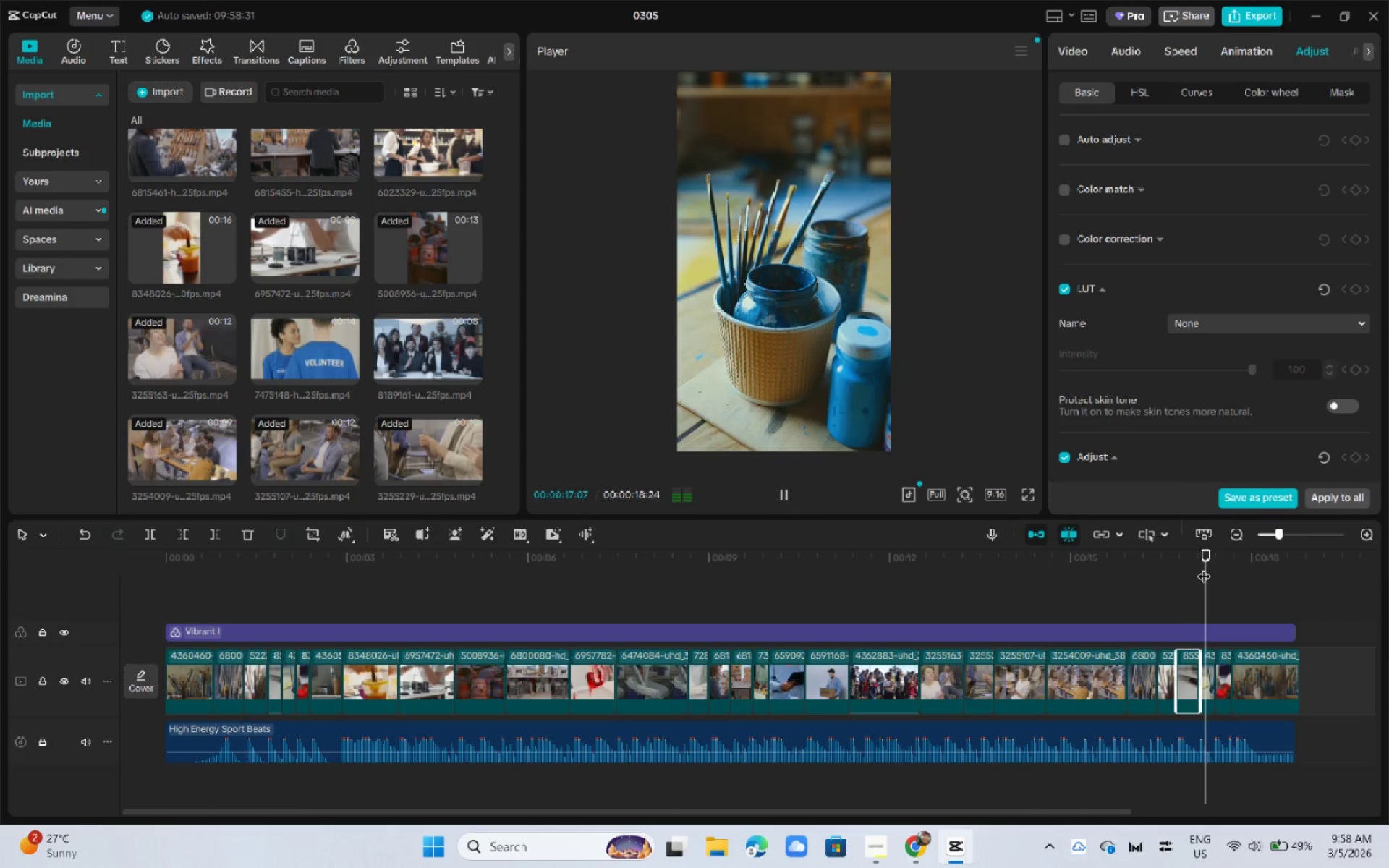 
key(Space)
 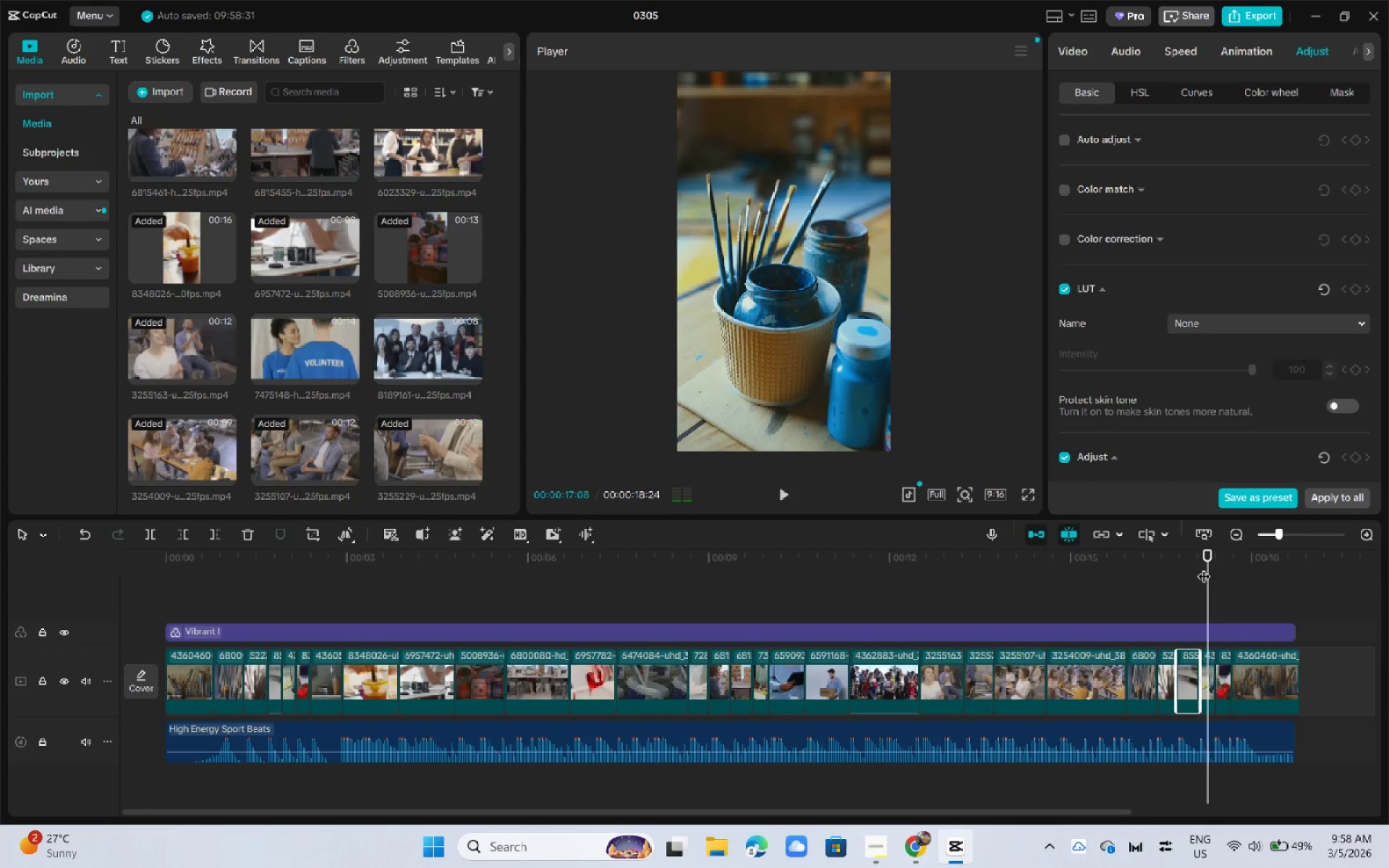 
key(Space)
 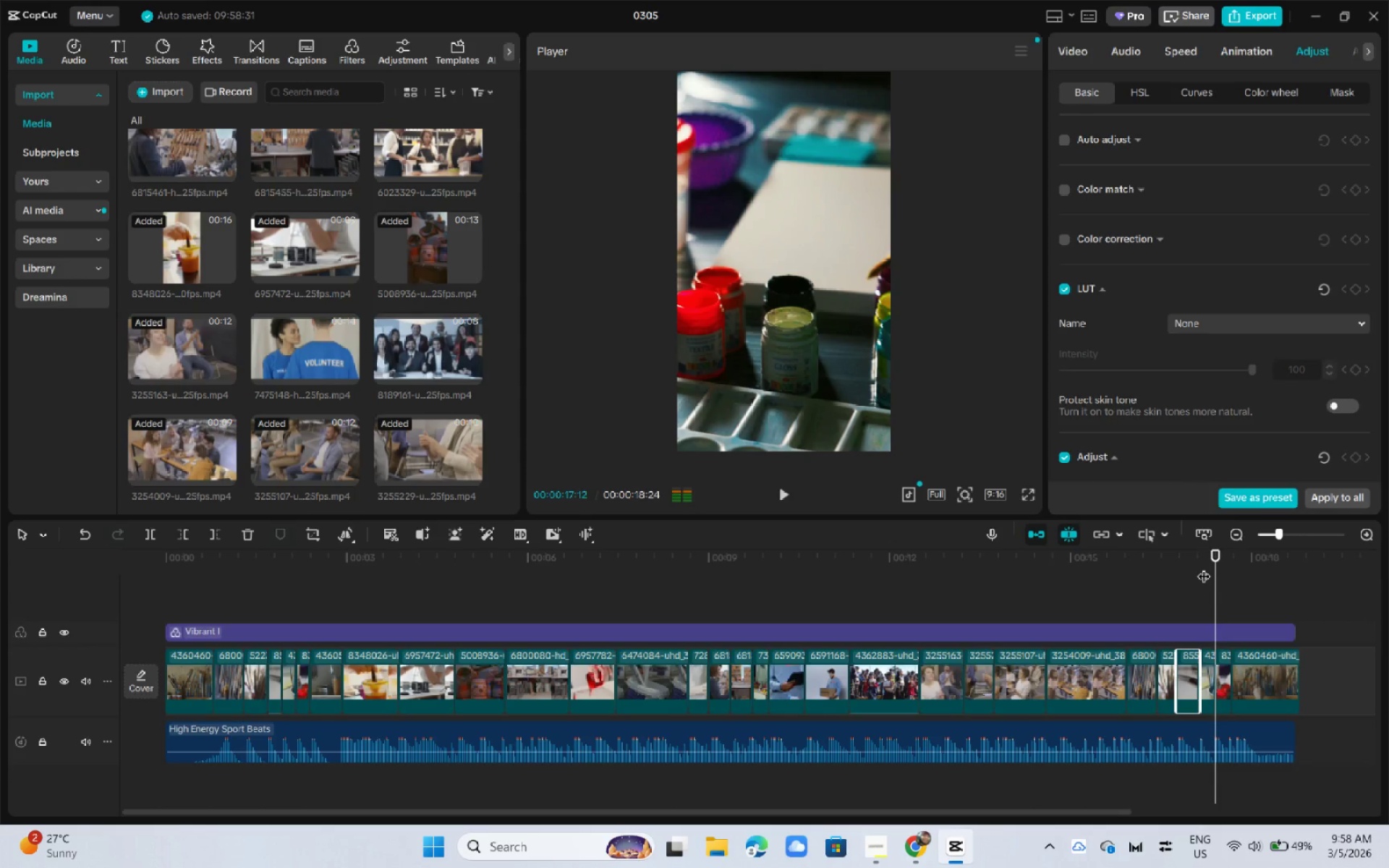 
key(Space)
 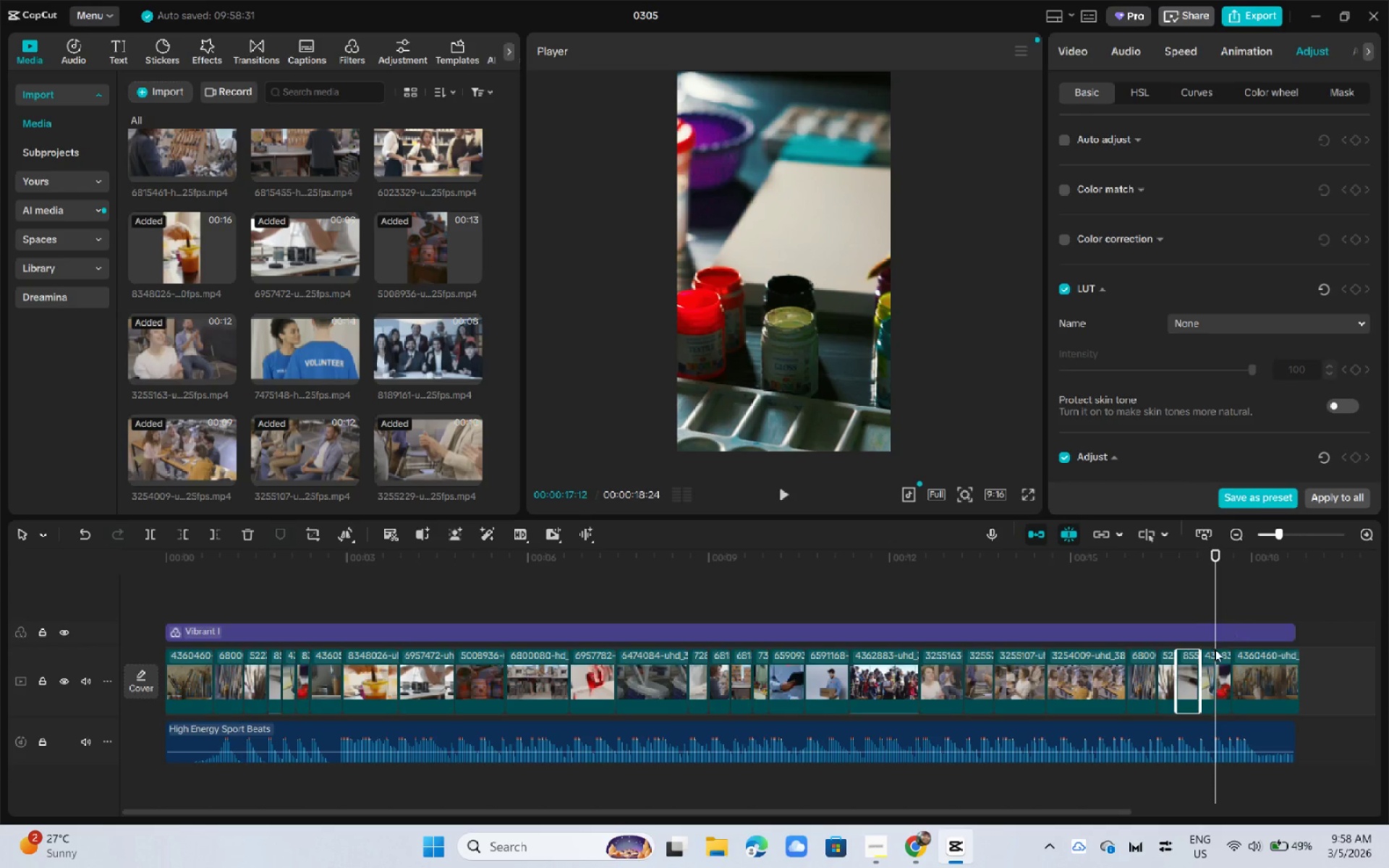 
left_click([1210, 660])
 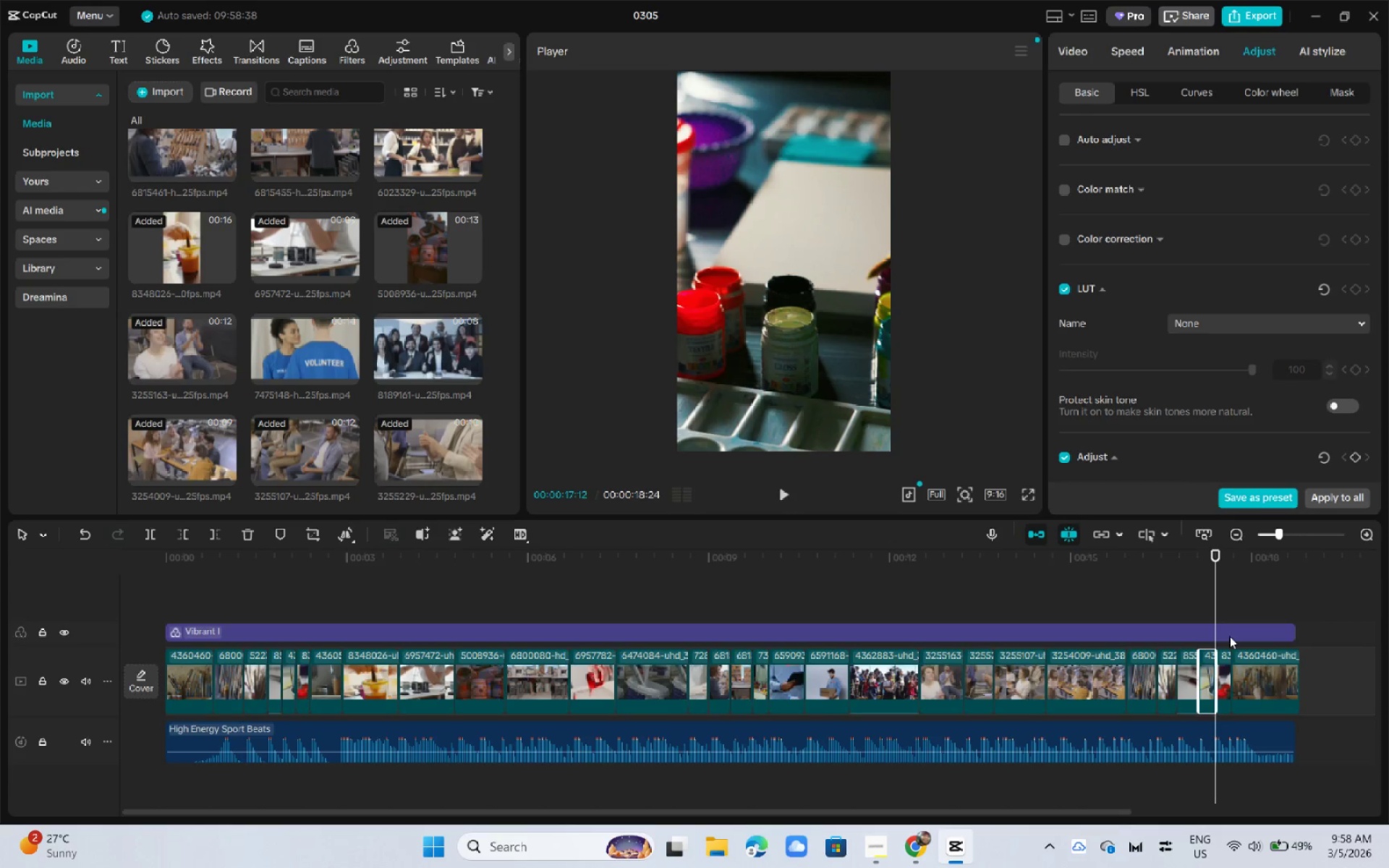 
key(Space)
 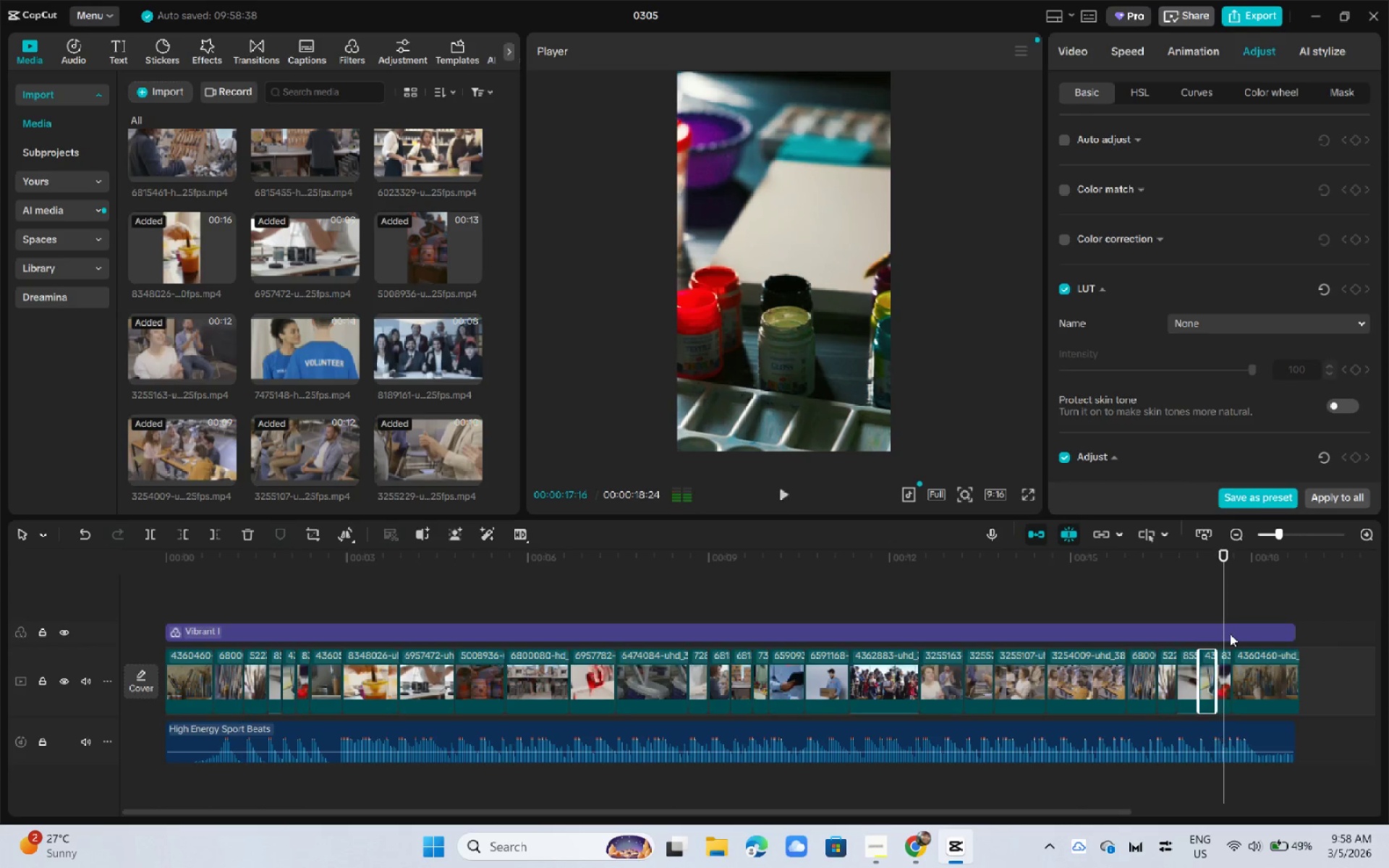 
key(Space)
 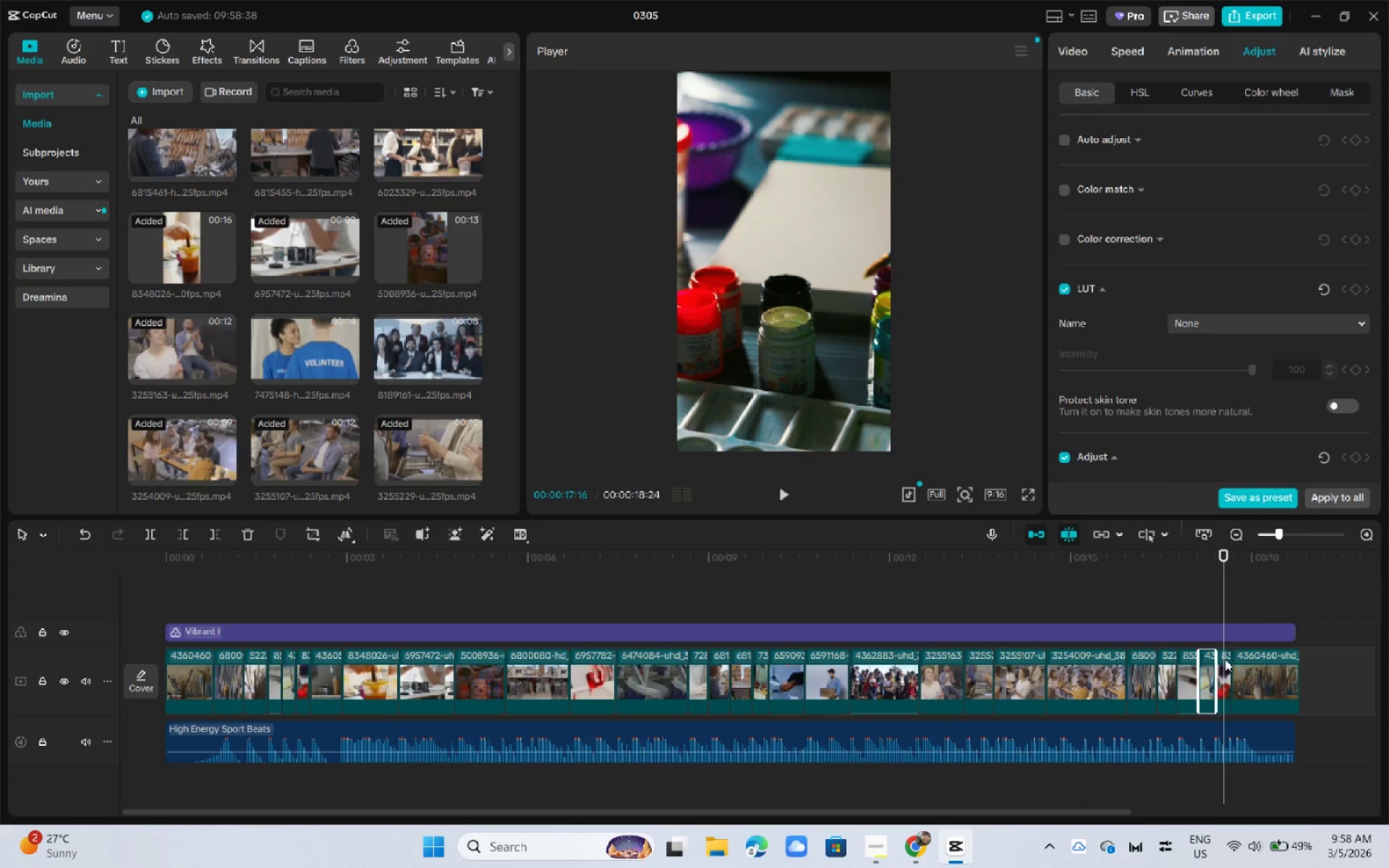 
left_click([1223, 660])
 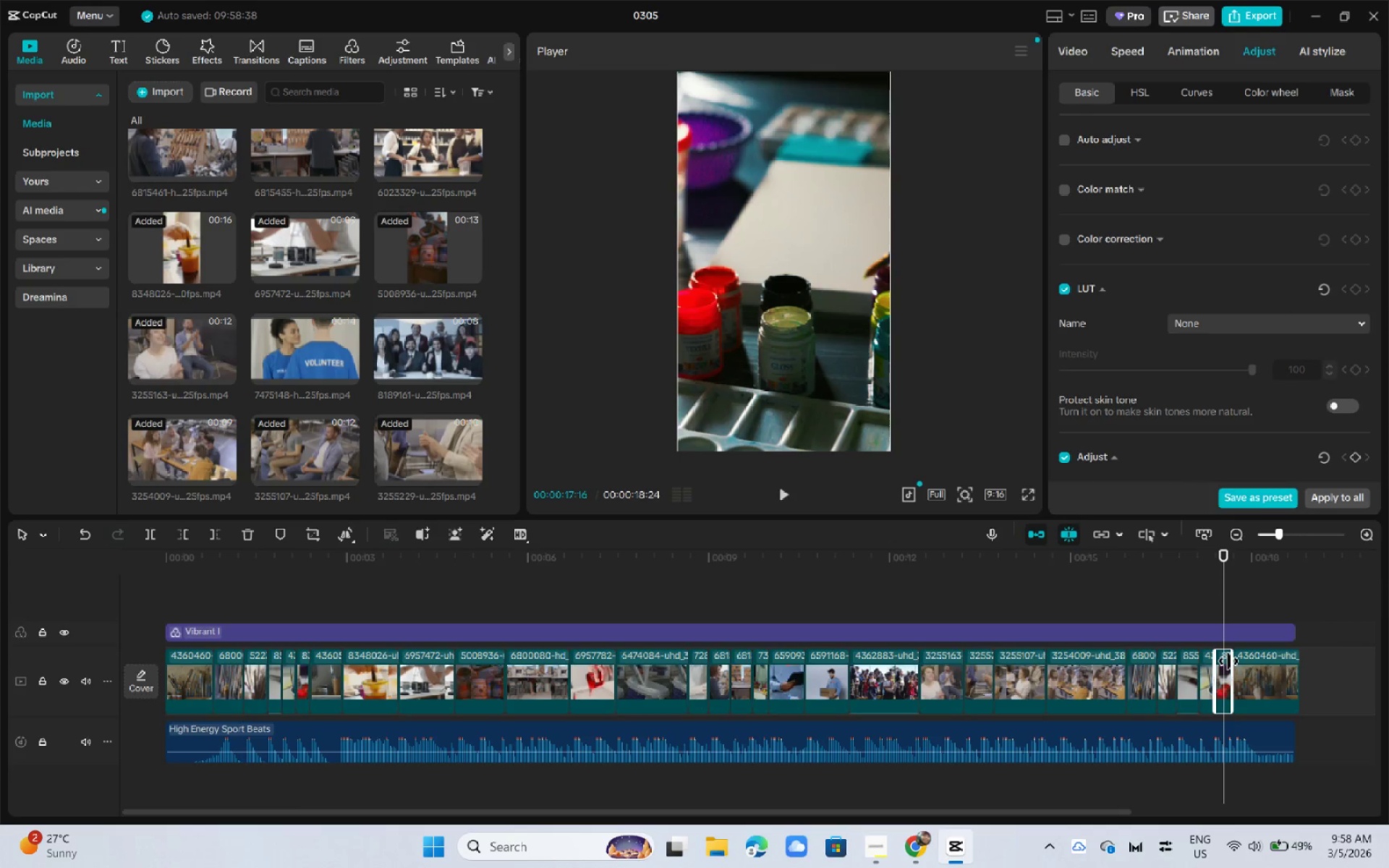 
left_click_drag(start_coordinate=[1228, 661], to_coordinate=[1223, 662])
 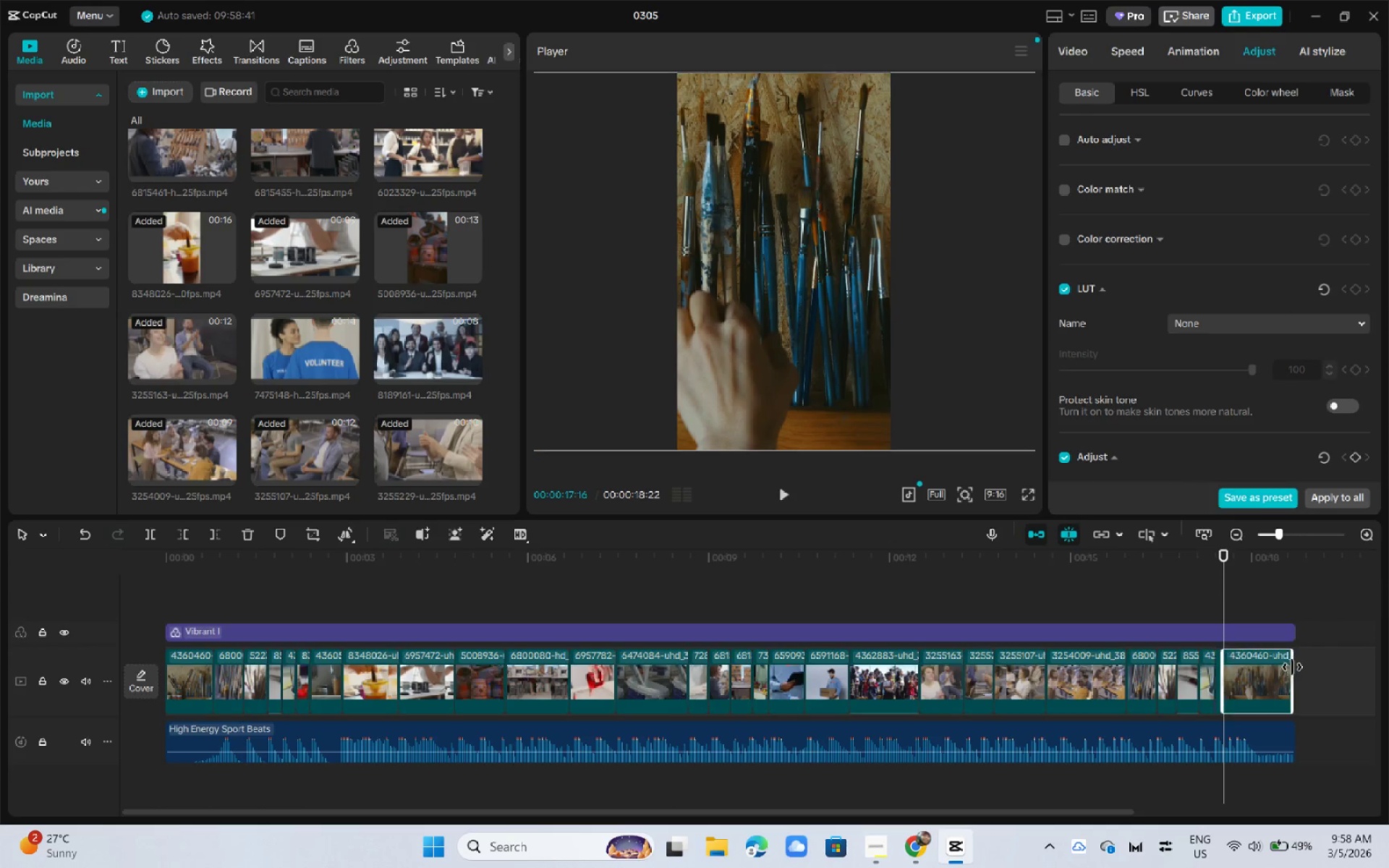 
left_click([1291, 666])
 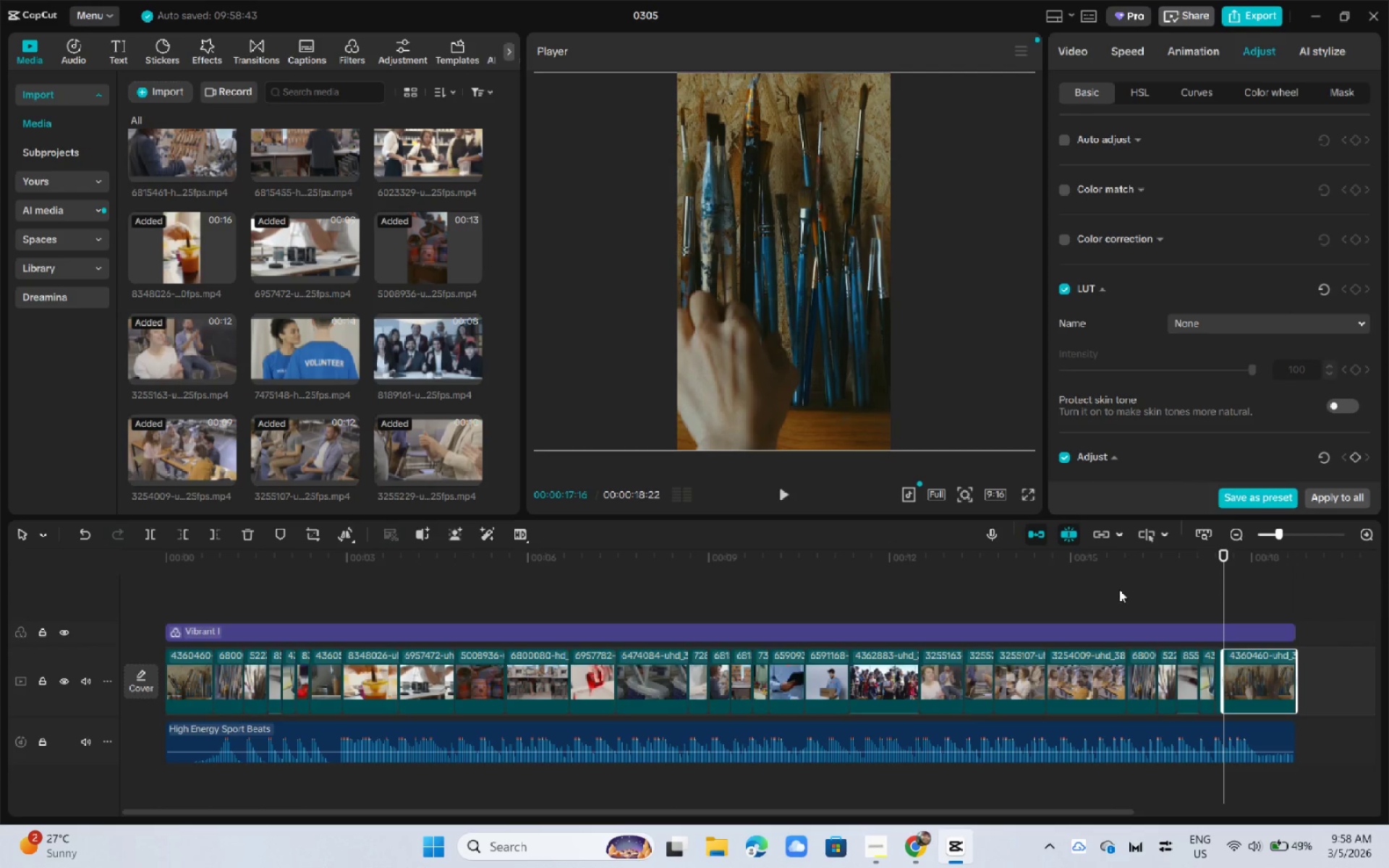 
left_click_drag(start_coordinate=[1083, 574], to_coordinate=[1050, 561])
 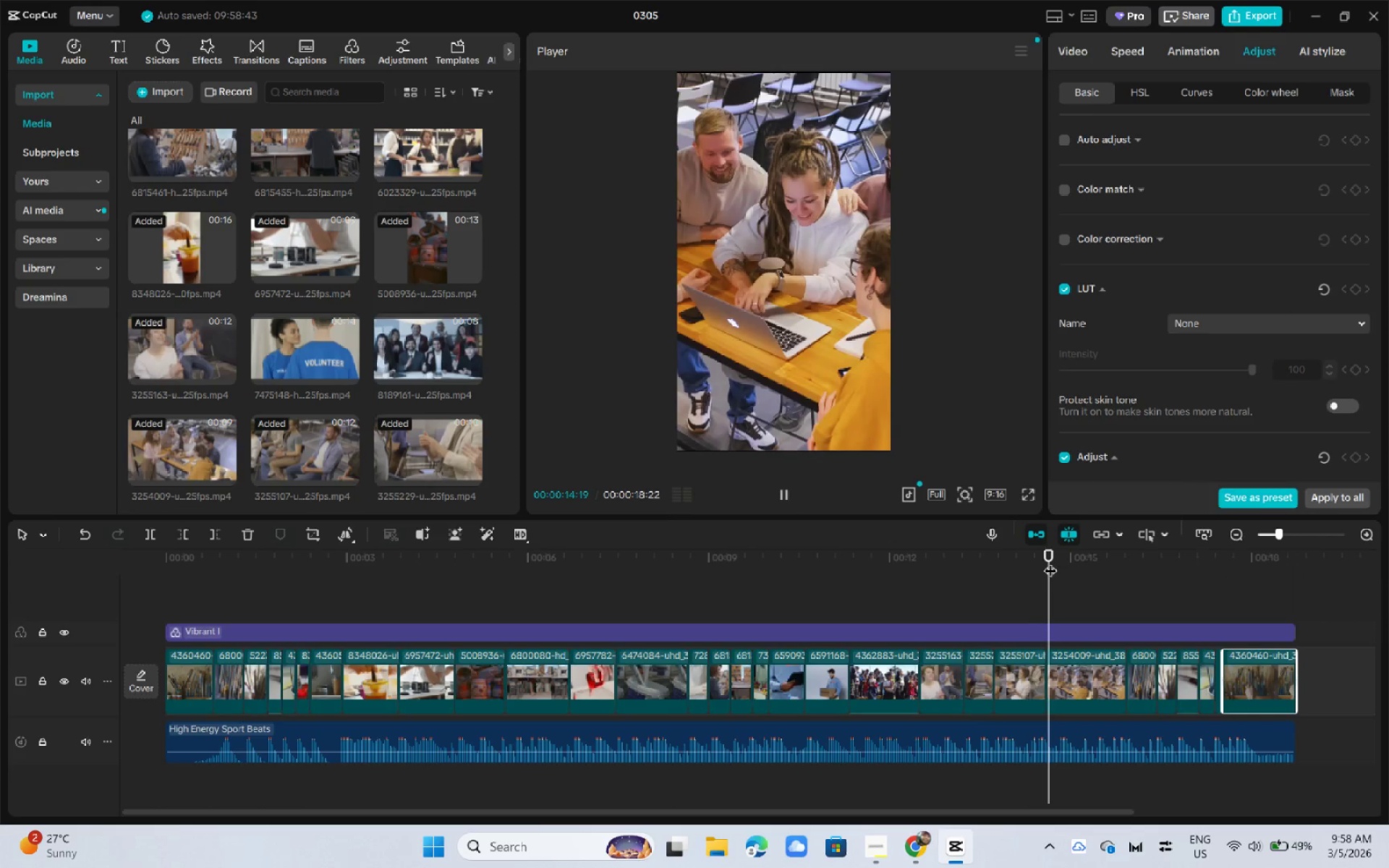 
key(Space)
 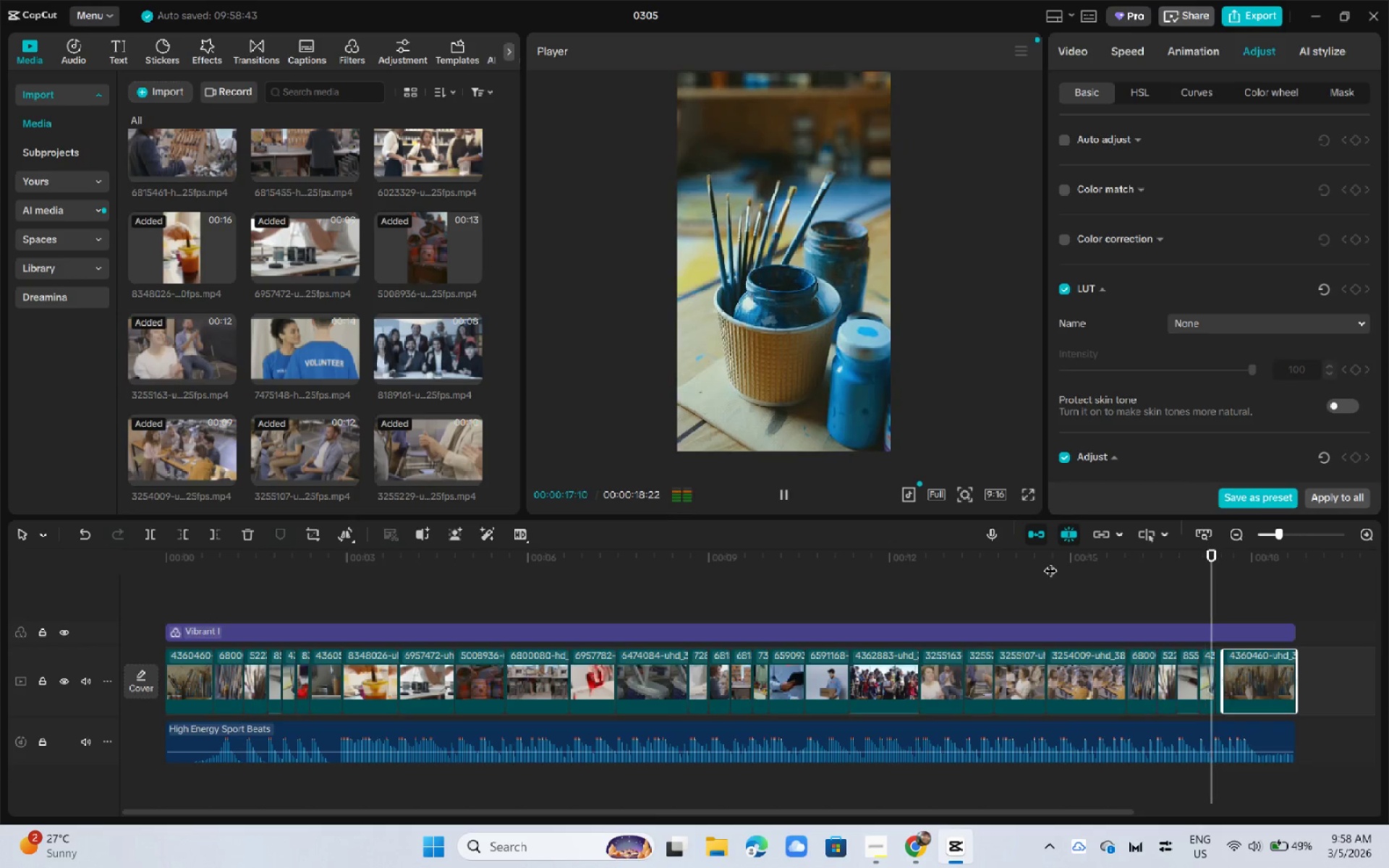 
key(Space)
 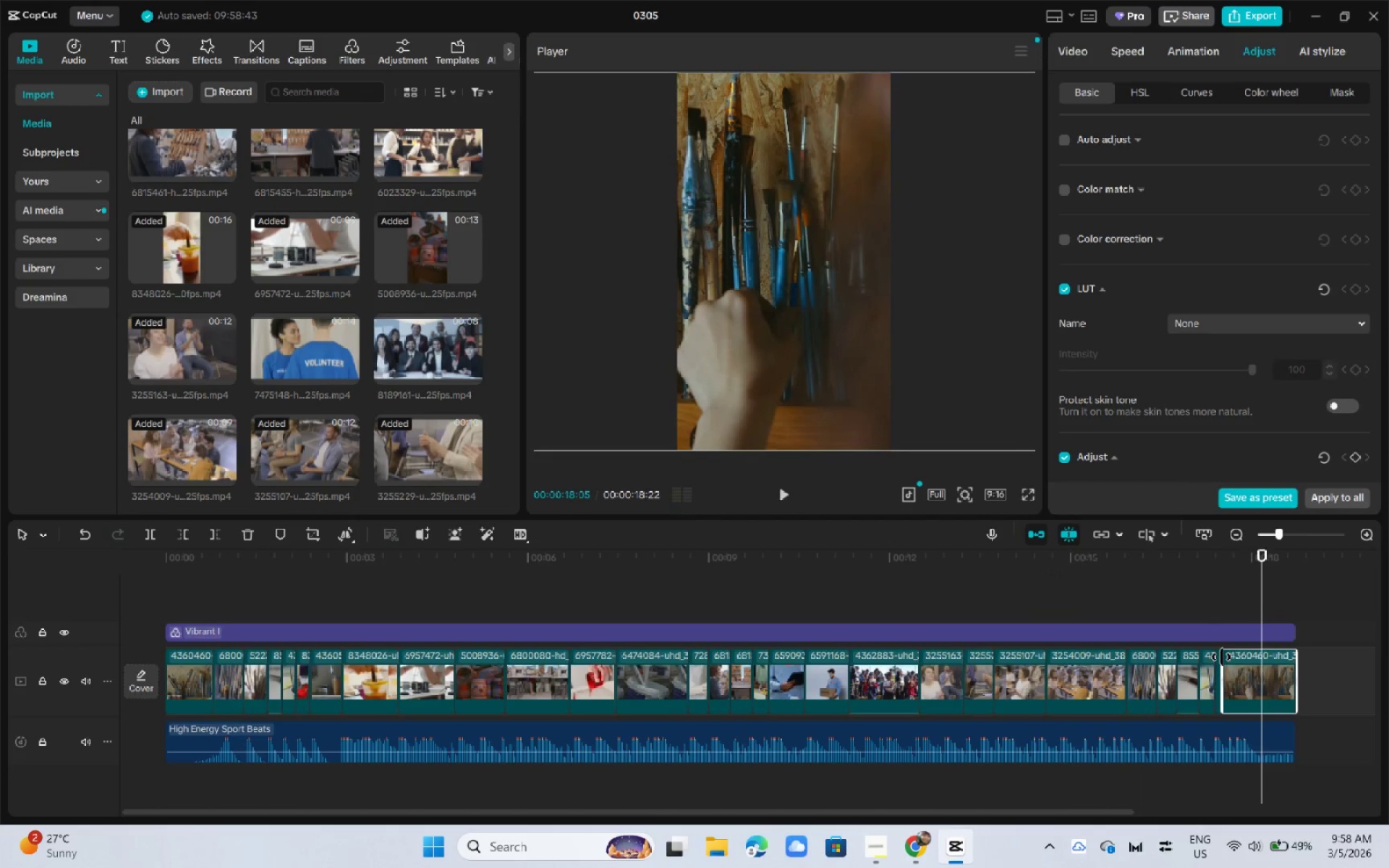 
left_click([1216, 658])
 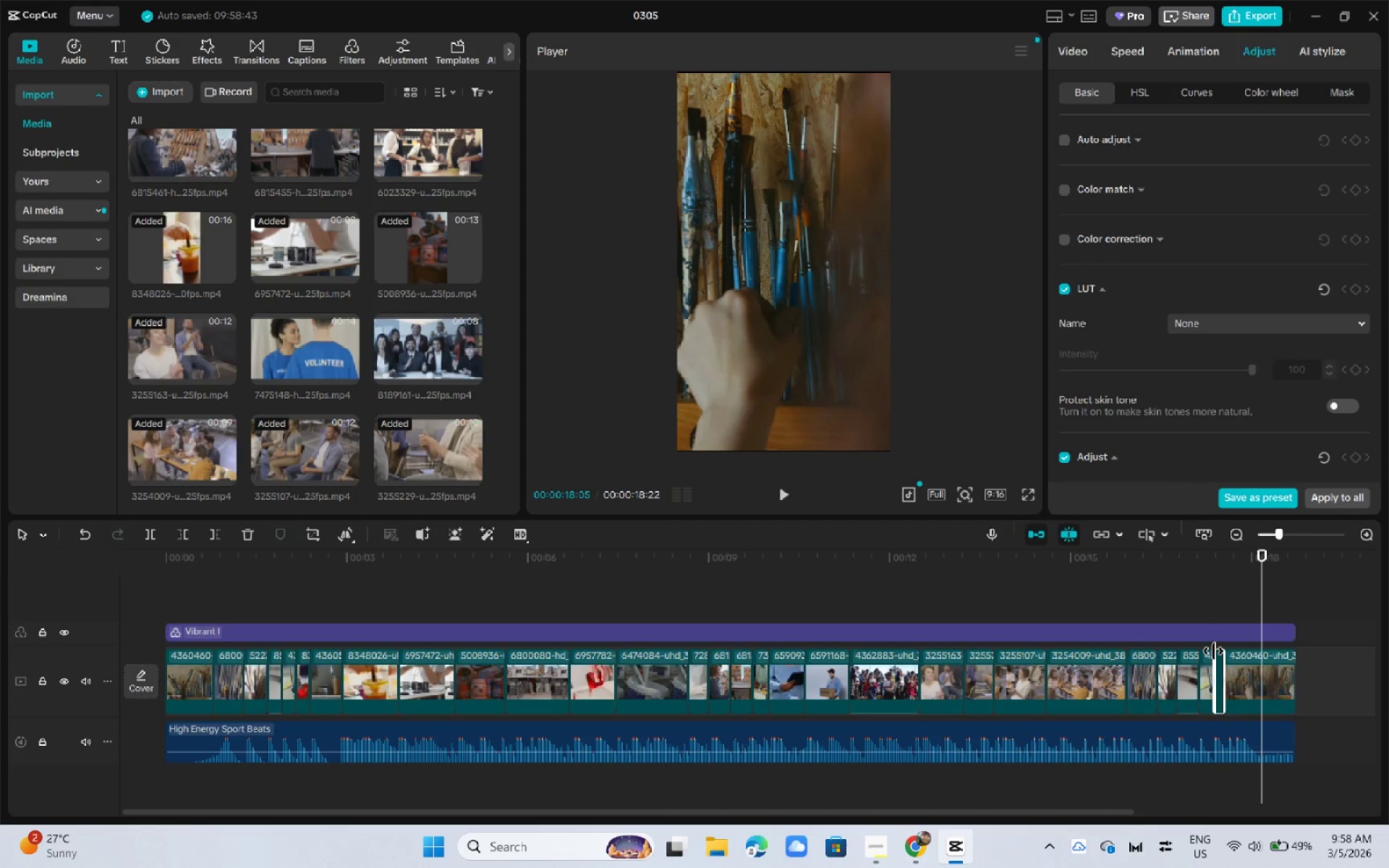 
key(Delete)
 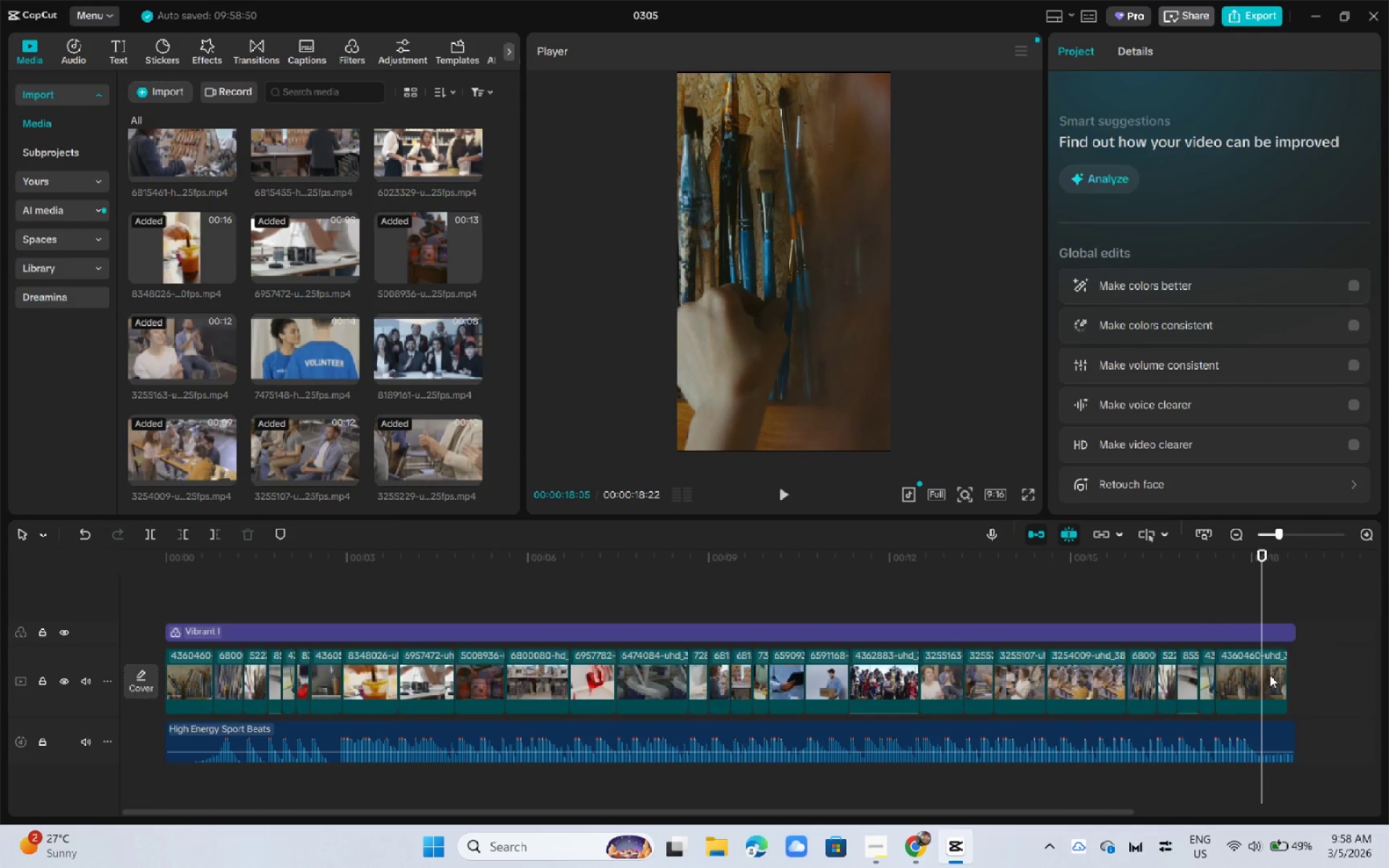 
left_click([1270, 675])
 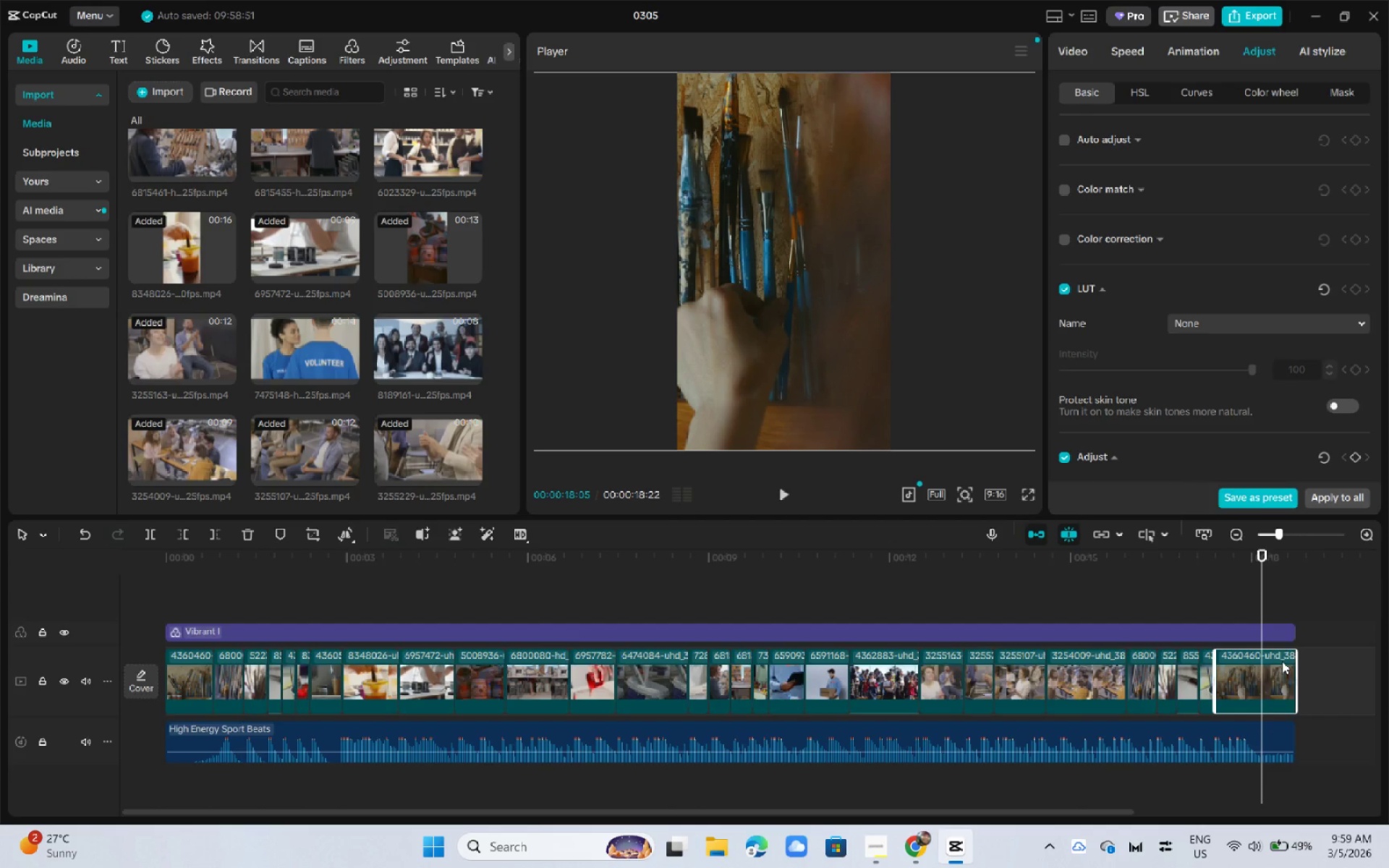 
wait(50.47)
 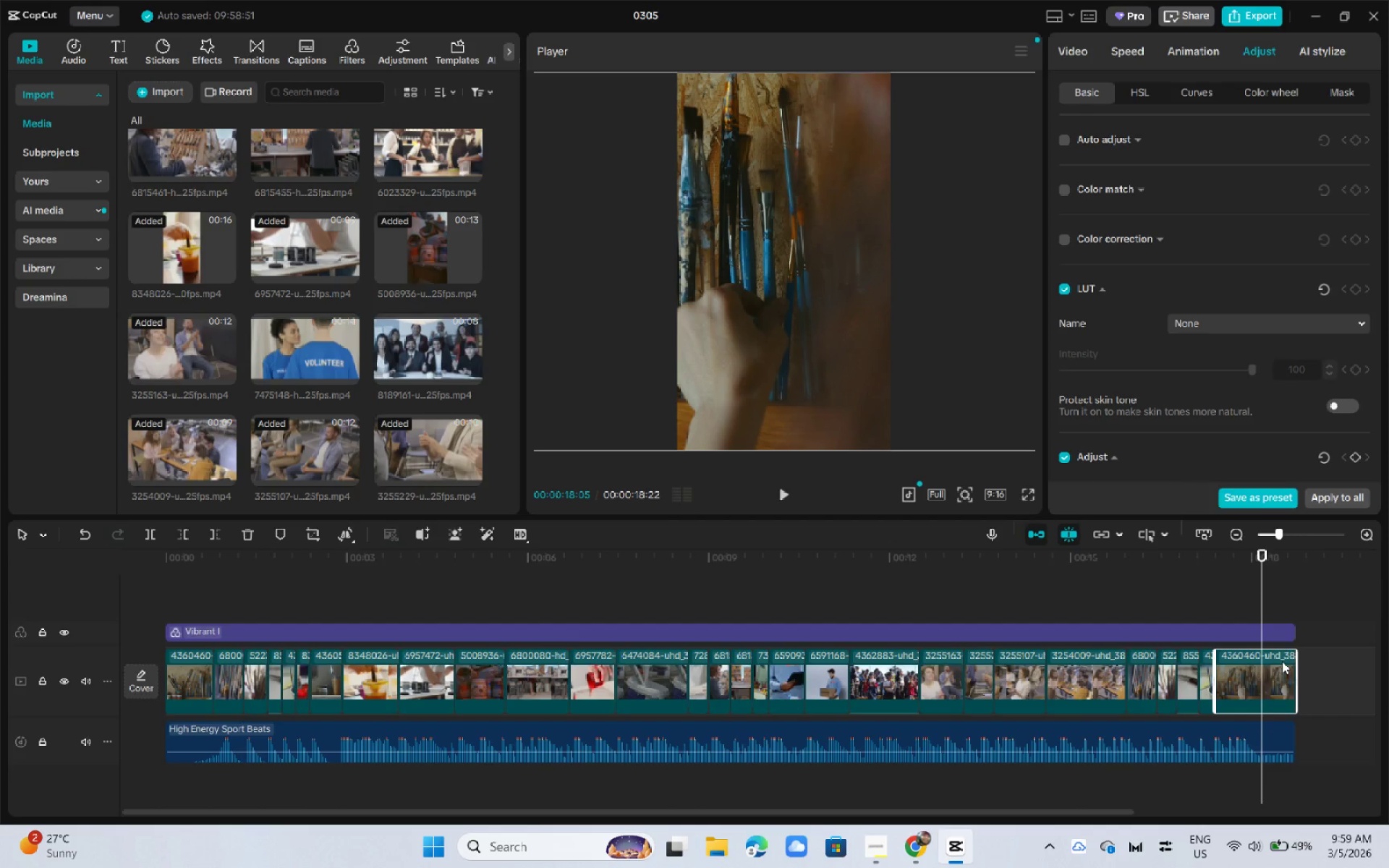 
key(Space)
 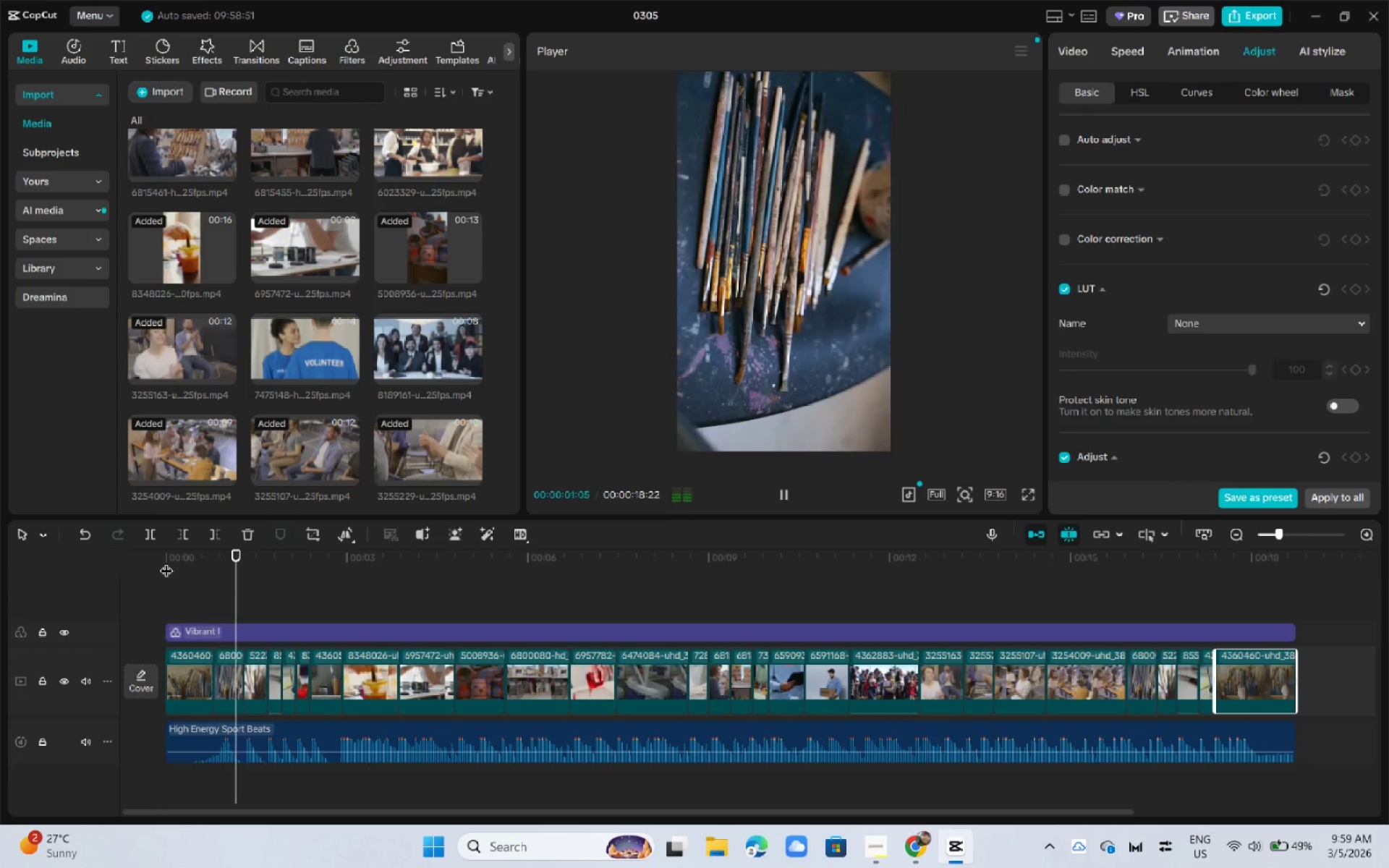 
key(Space)
 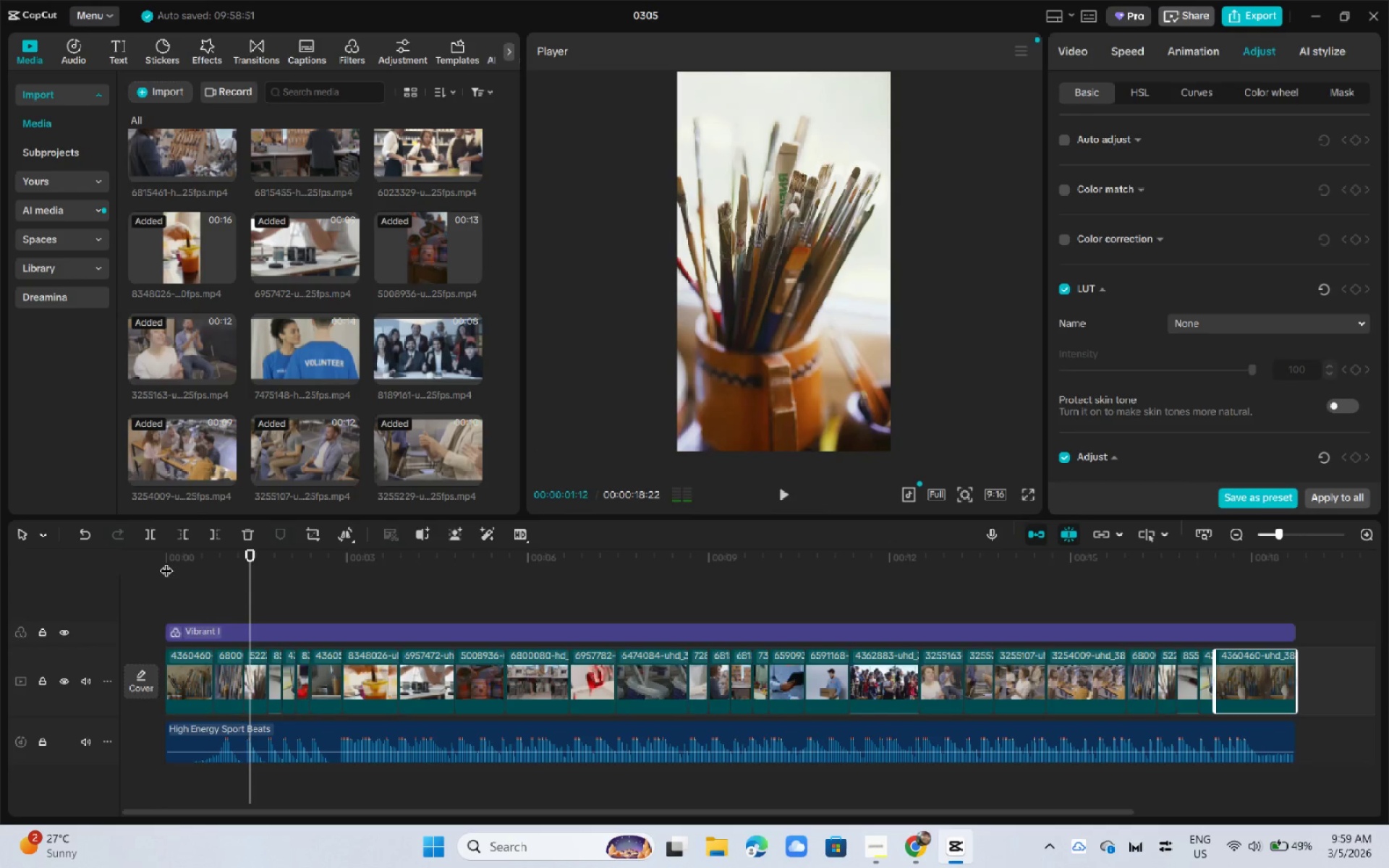 
key(Space)
 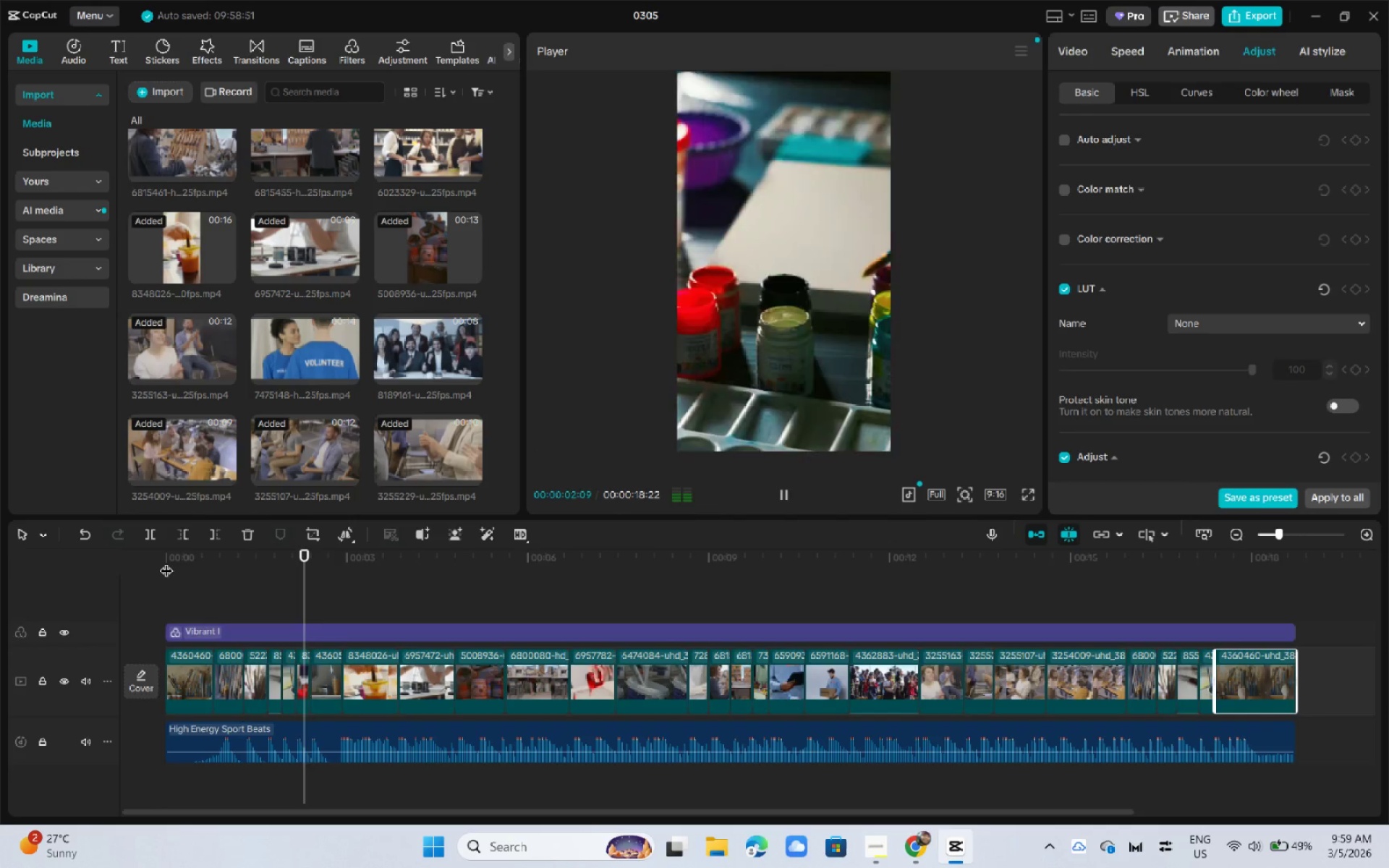 
key(Space)
 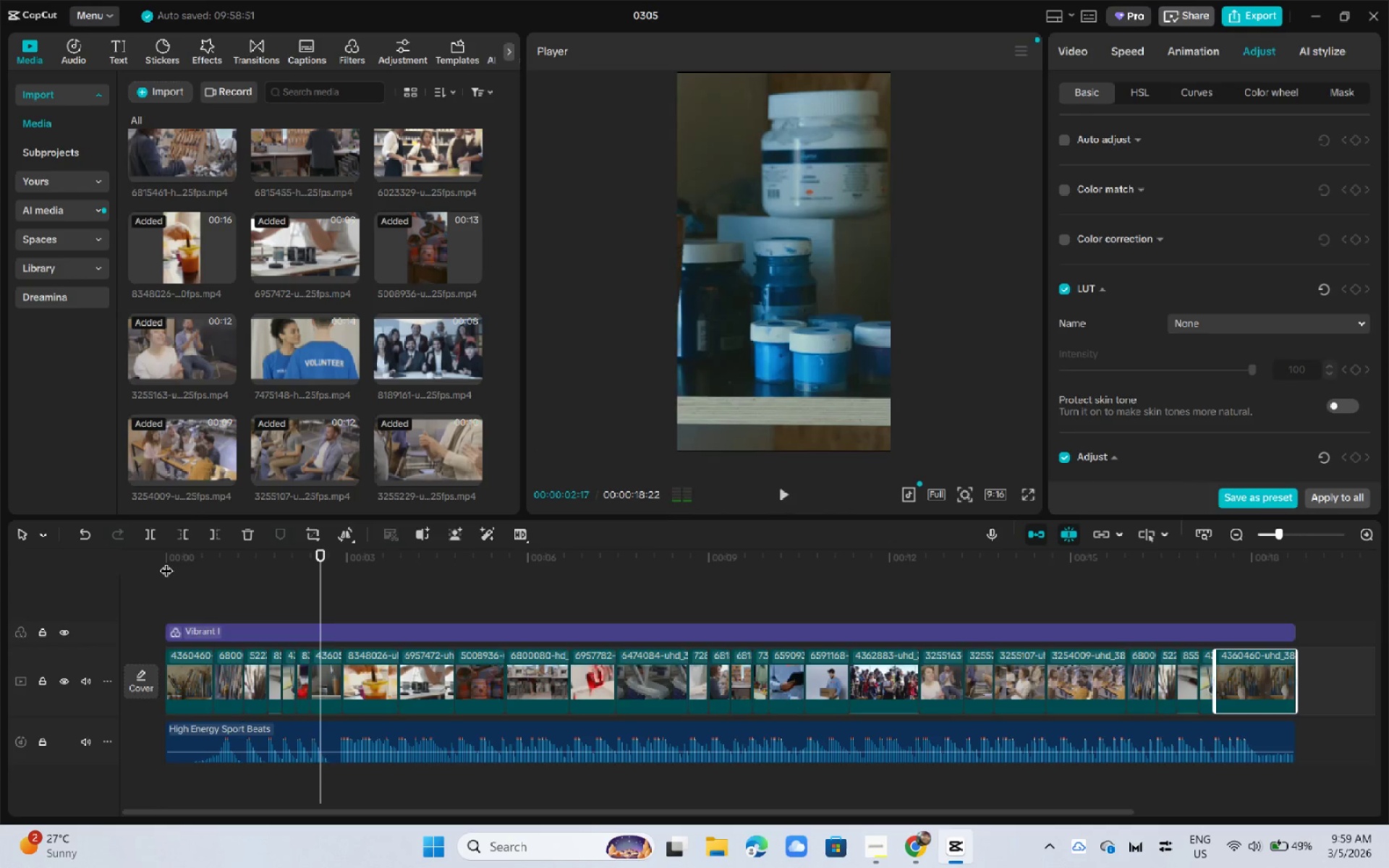 
key(Space)
 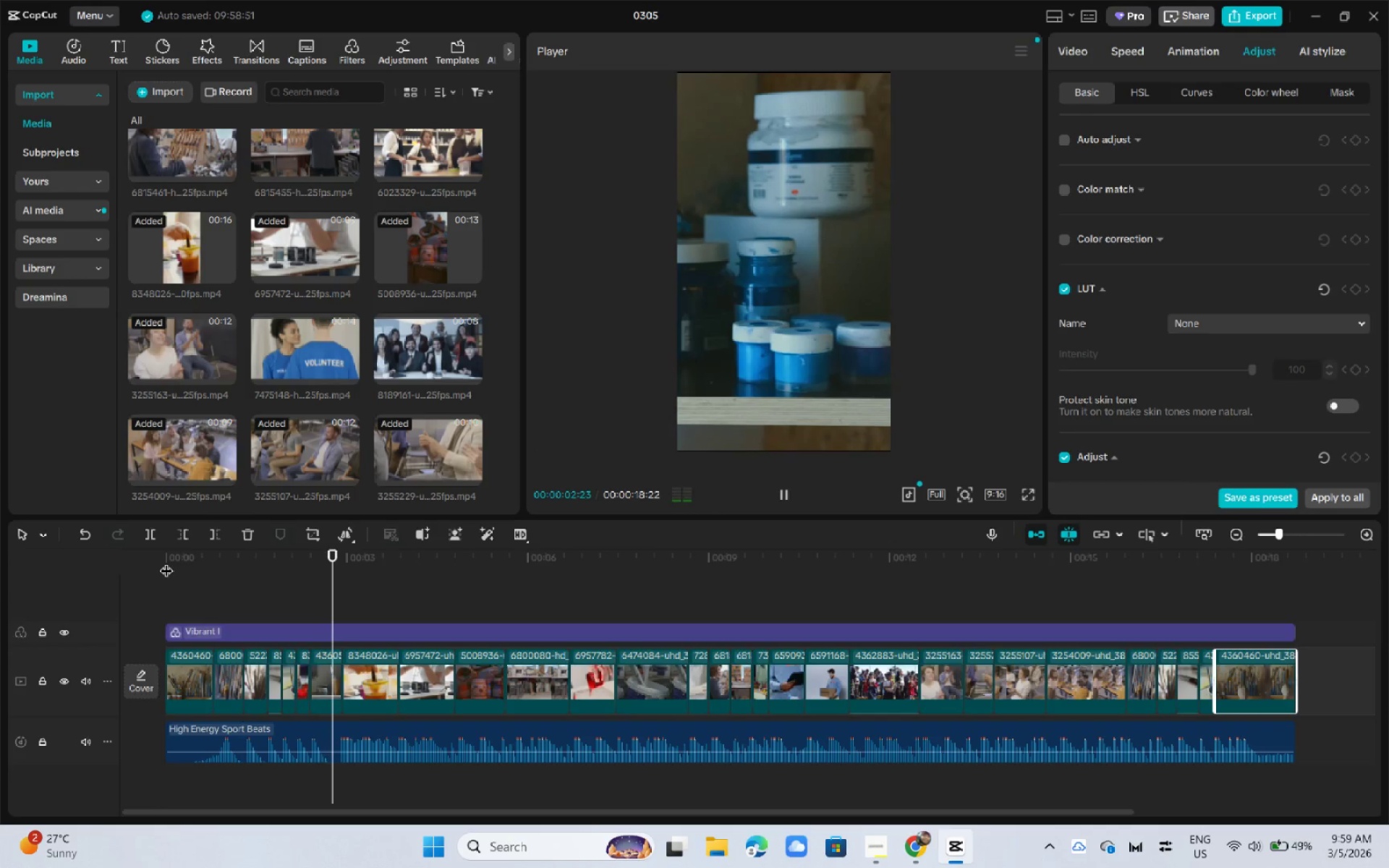 
key(Space)
 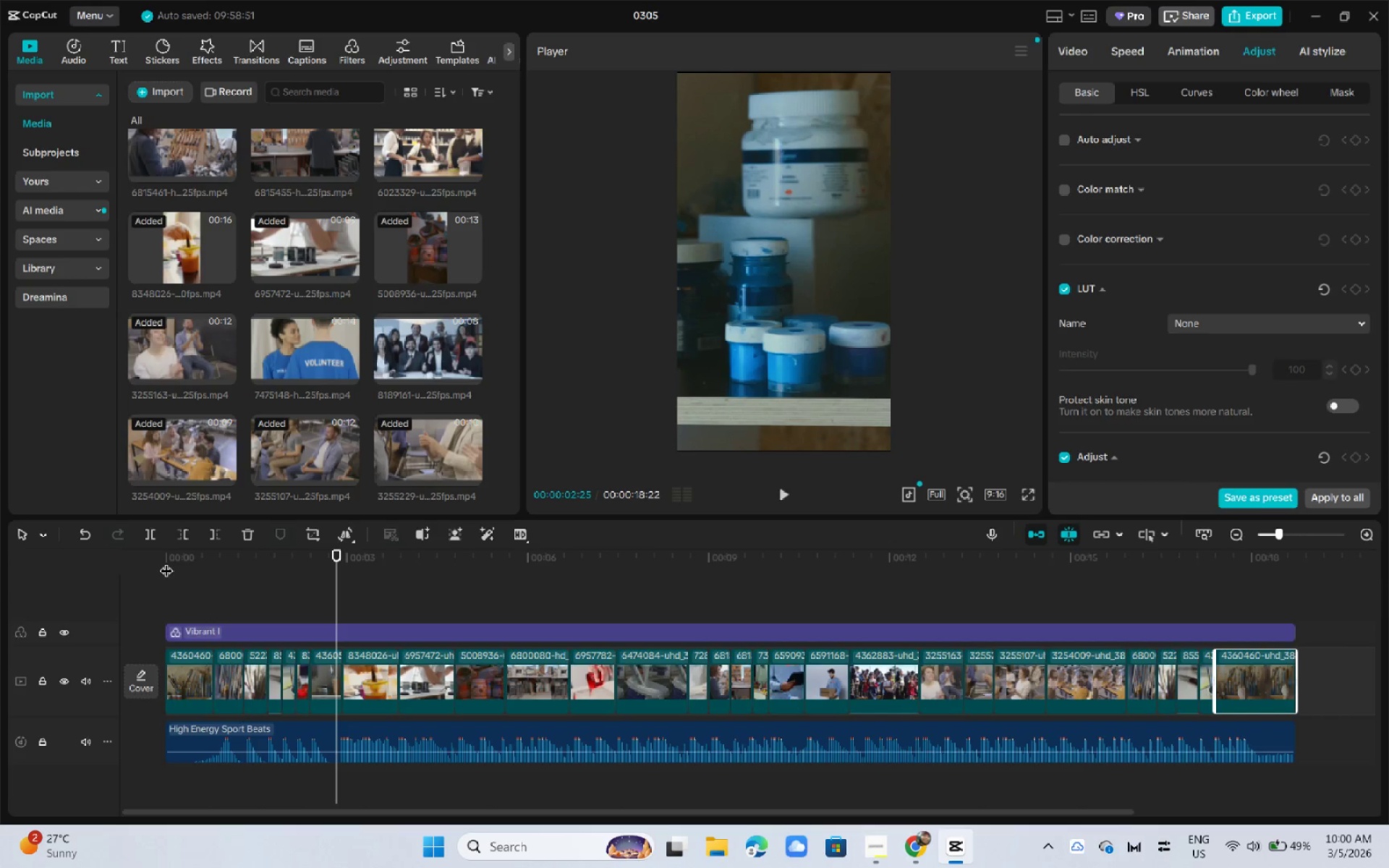 
wait(21.02)
 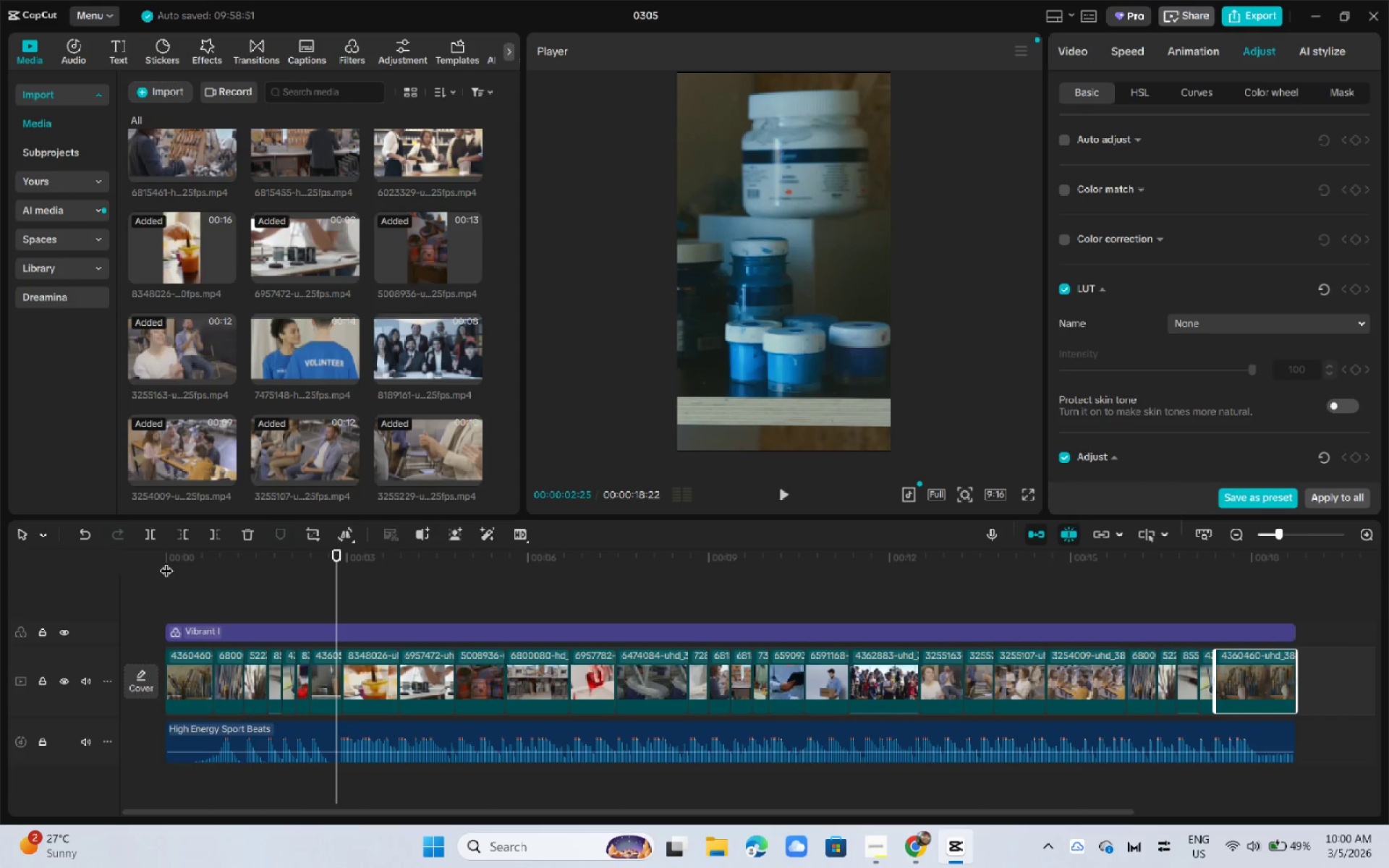 
key(Space)
 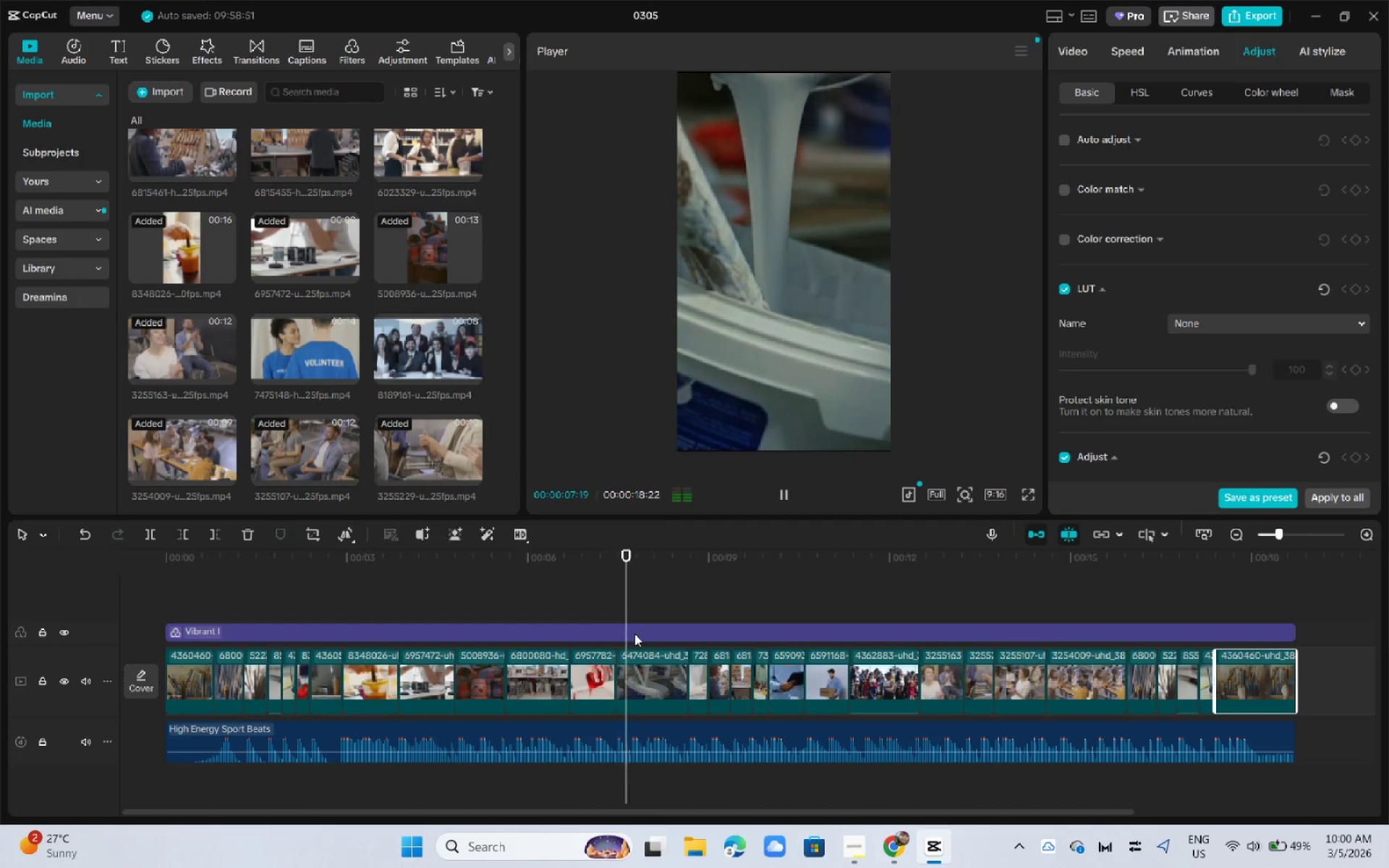 
wait(9.73)
 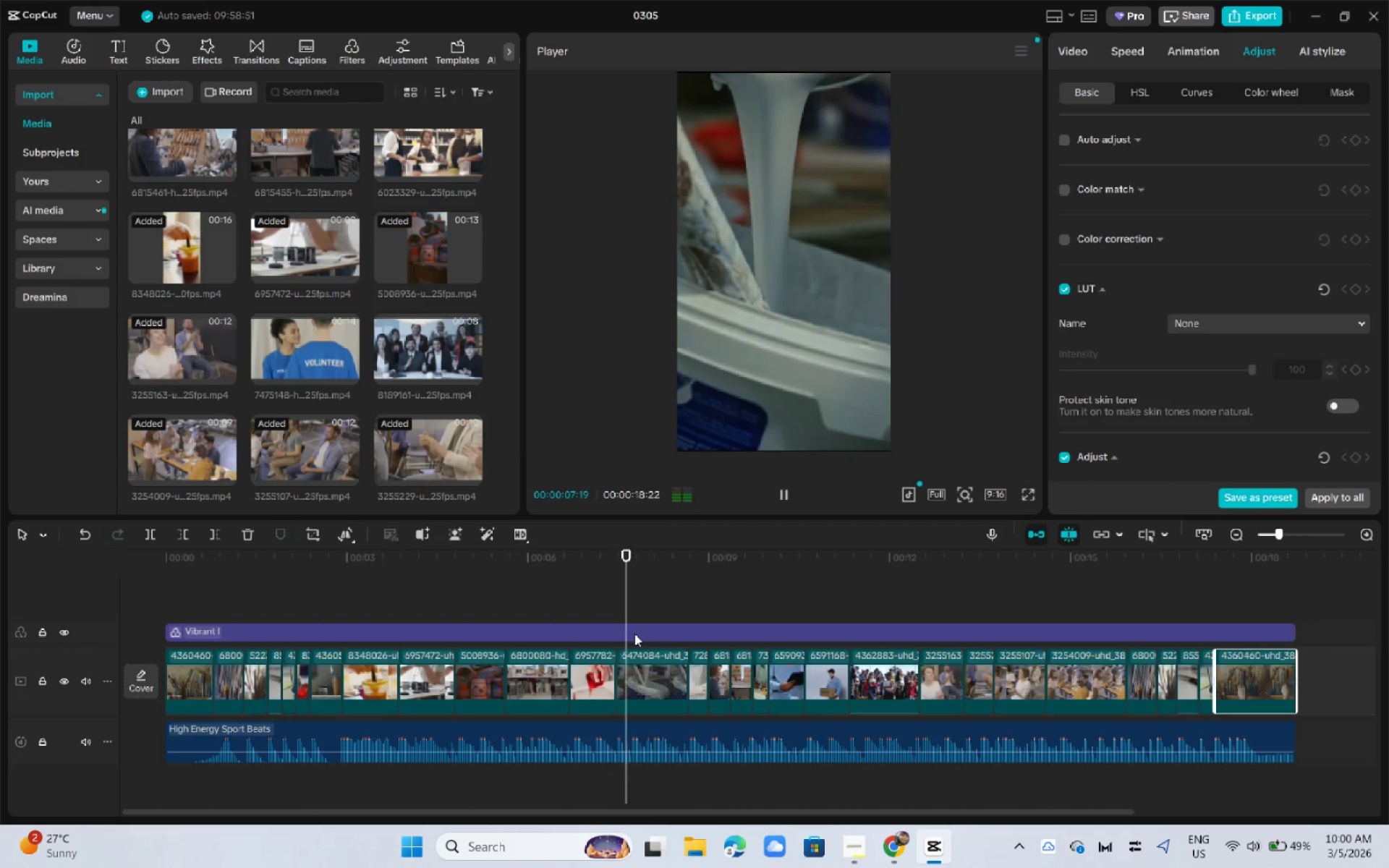 
key(Space)
 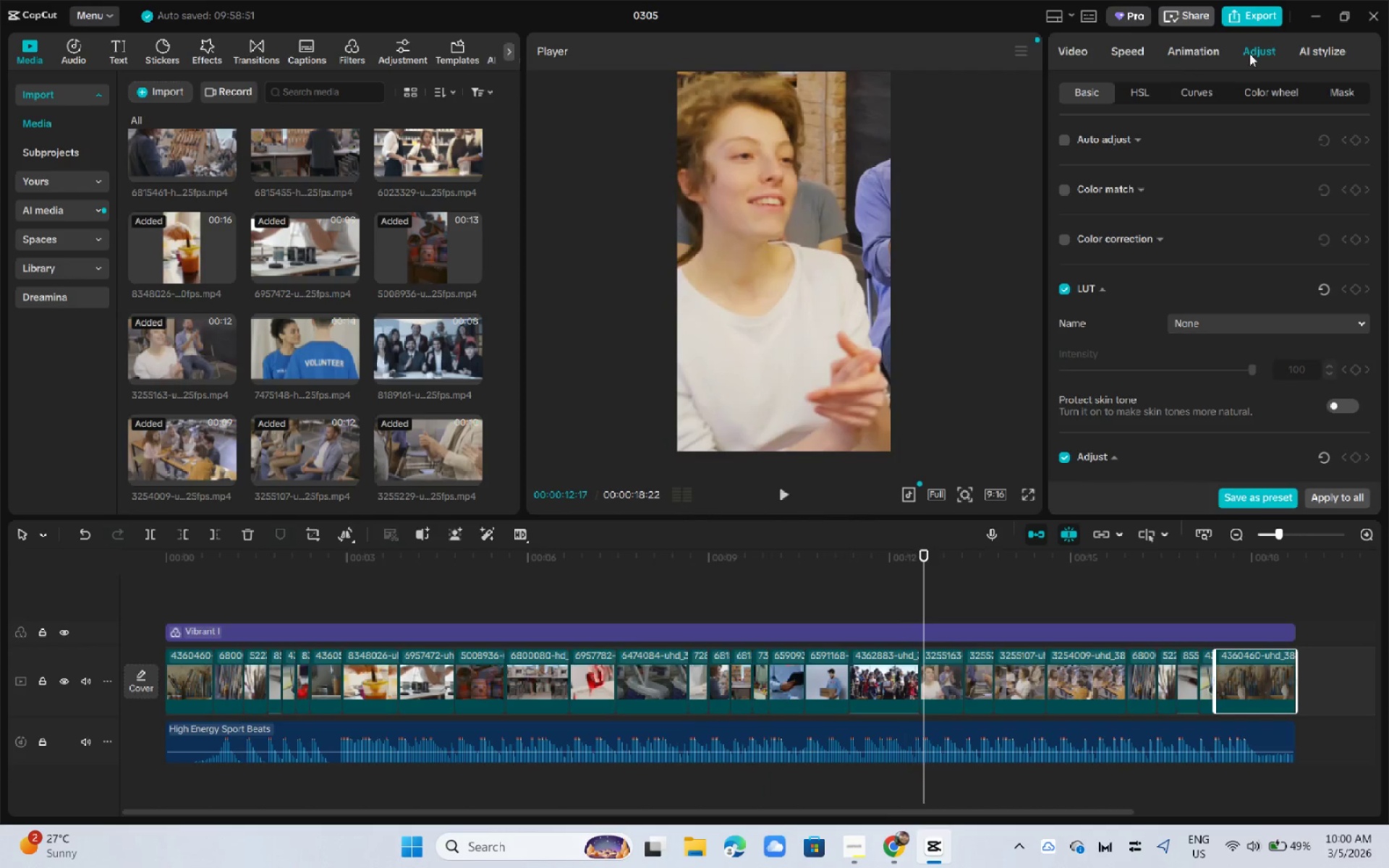 
left_click([1249, 53])
 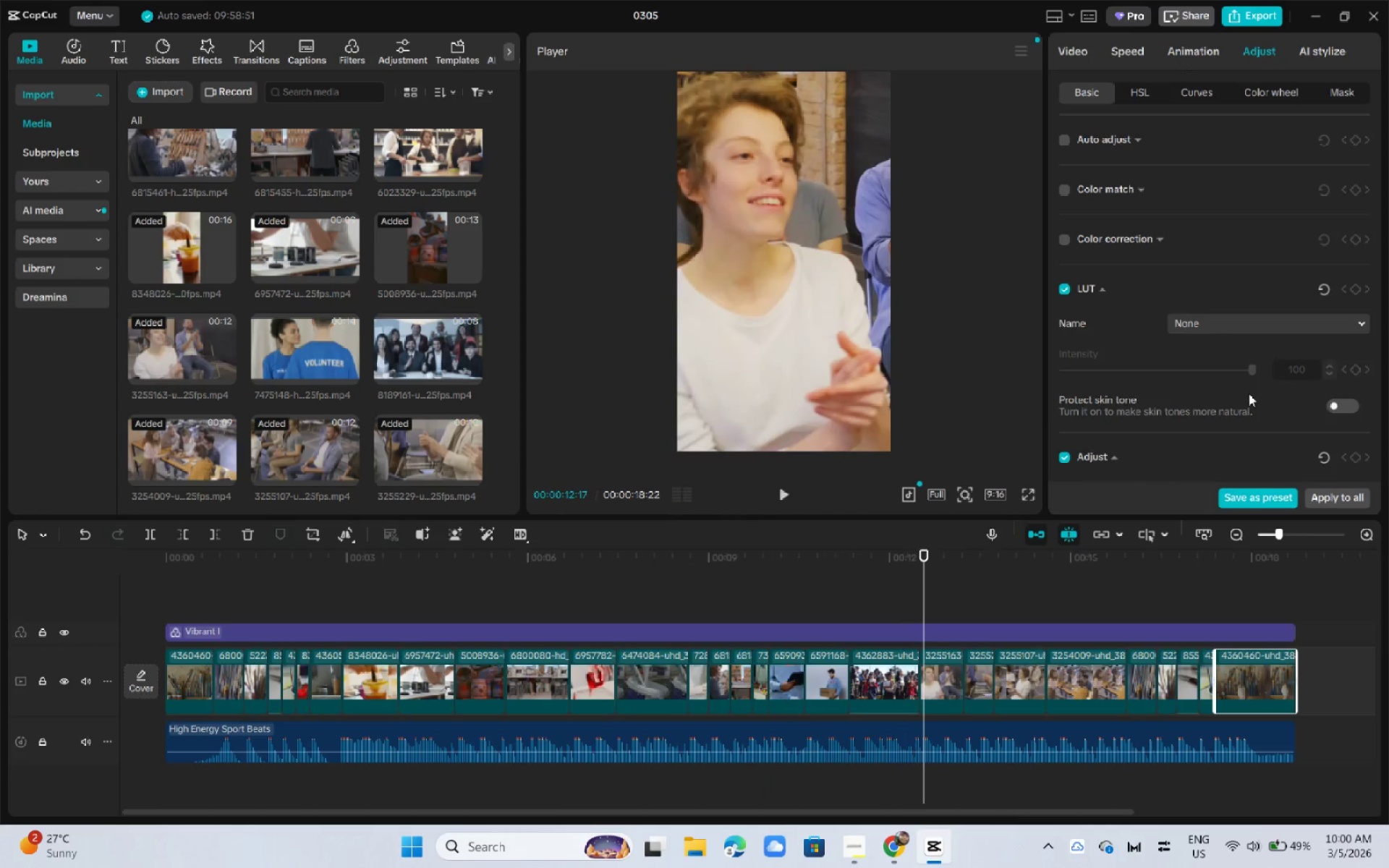 
scroll: coordinate [1249, 395], scroll_direction: down, amount: 3.0
 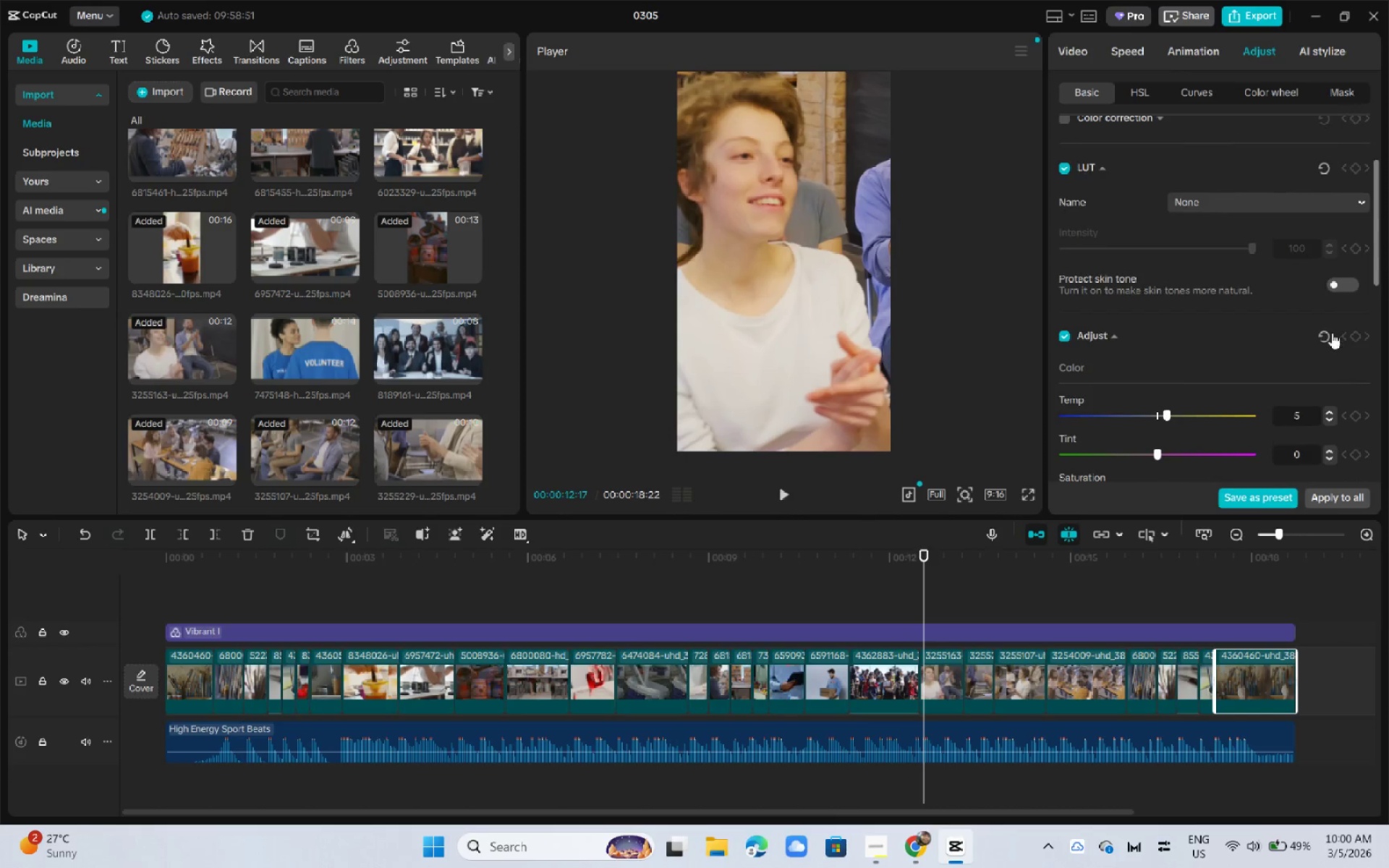 
left_click([1330, 334])
 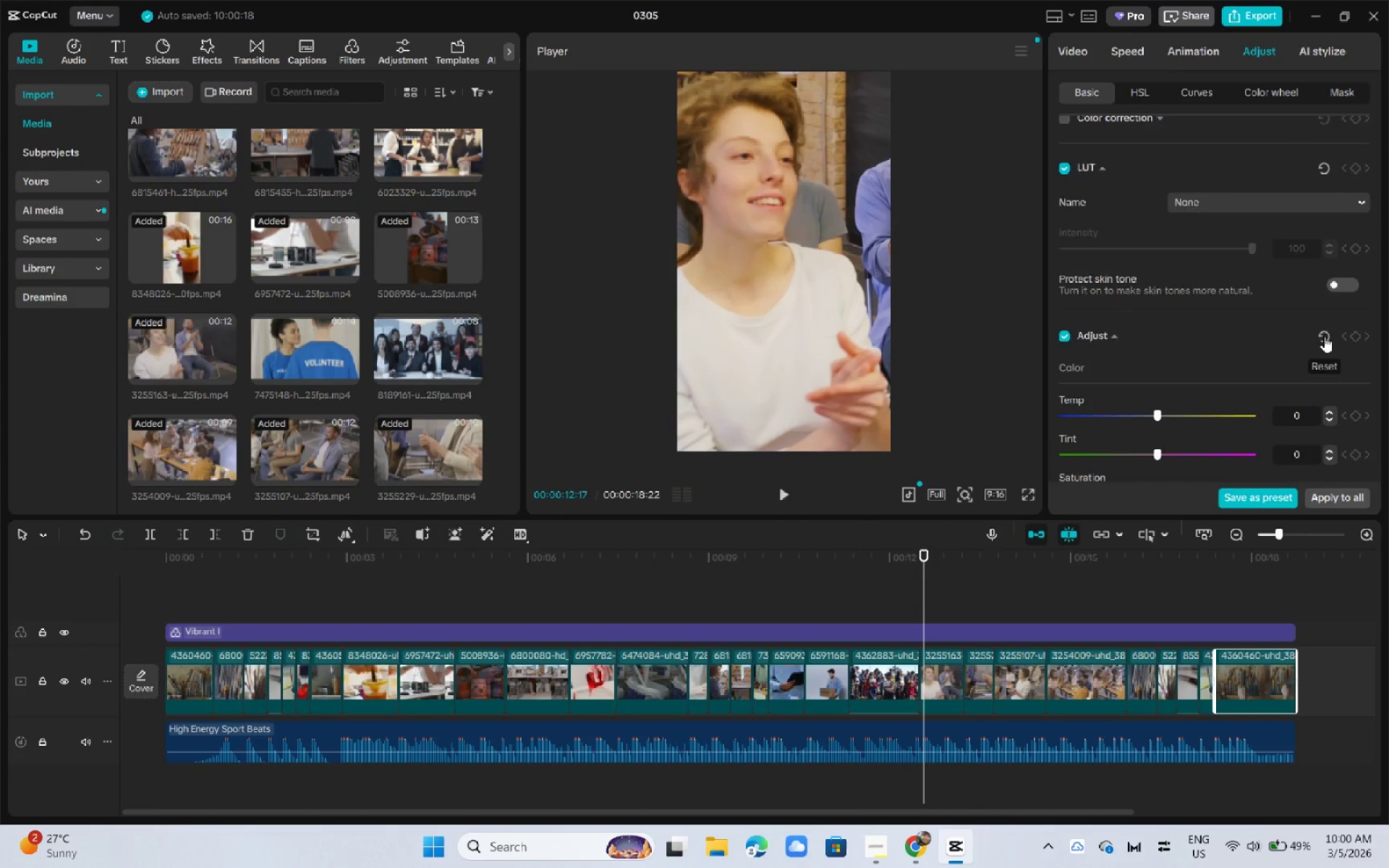 
scroll: coordinate [1275, 353], scroll_direction: down, amount: 6.0
 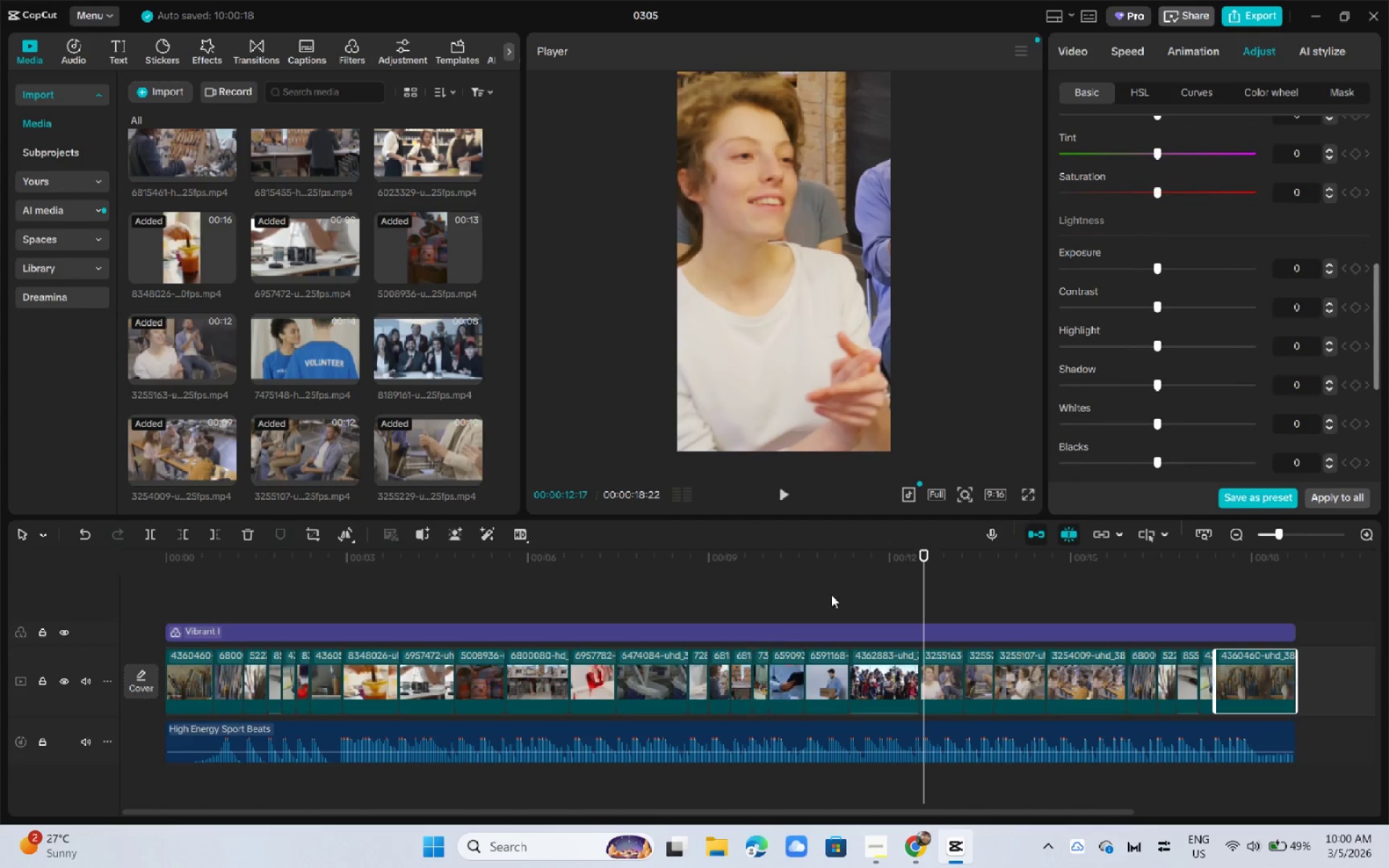 
key(Space)
 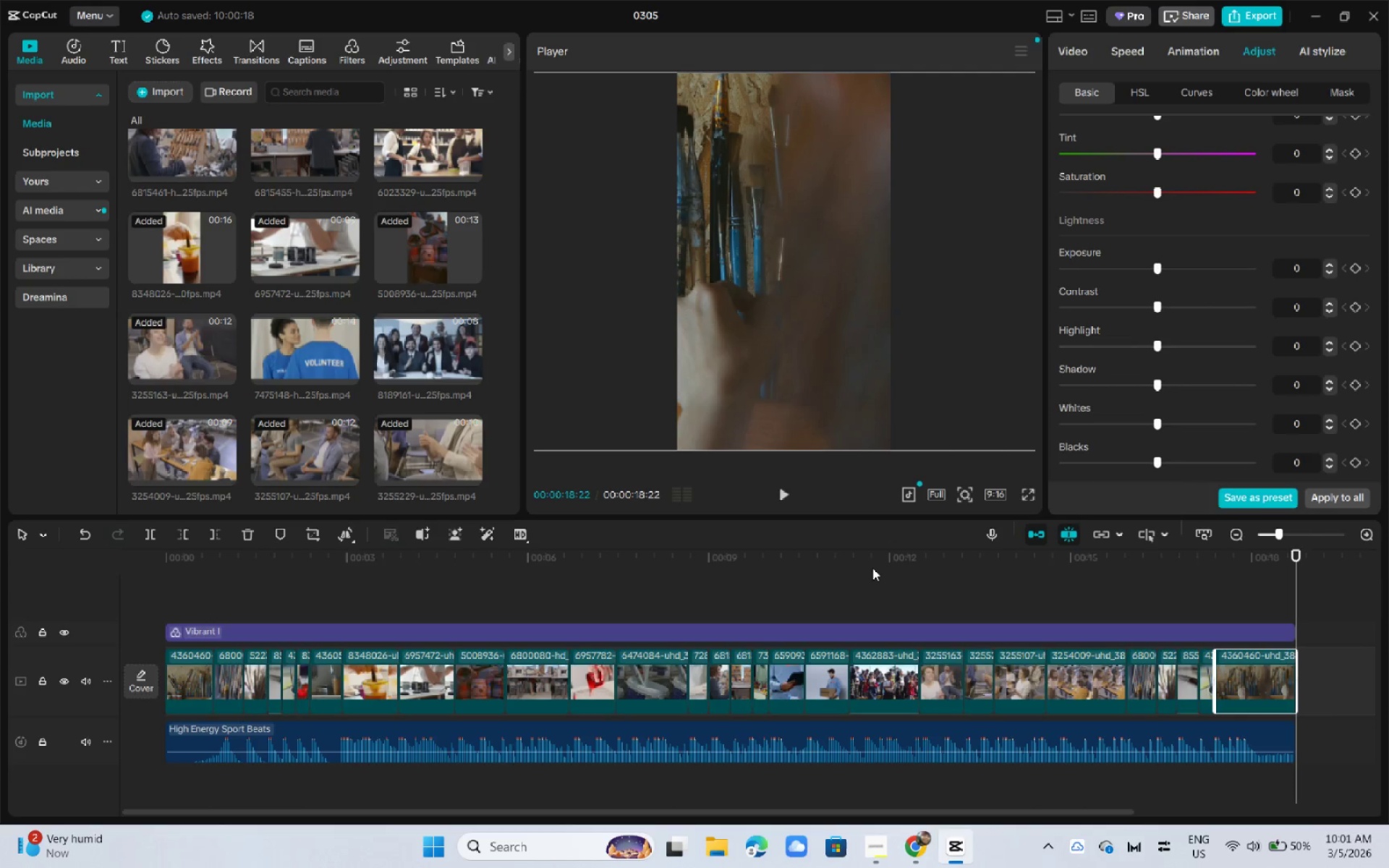 
wait(57.83)
 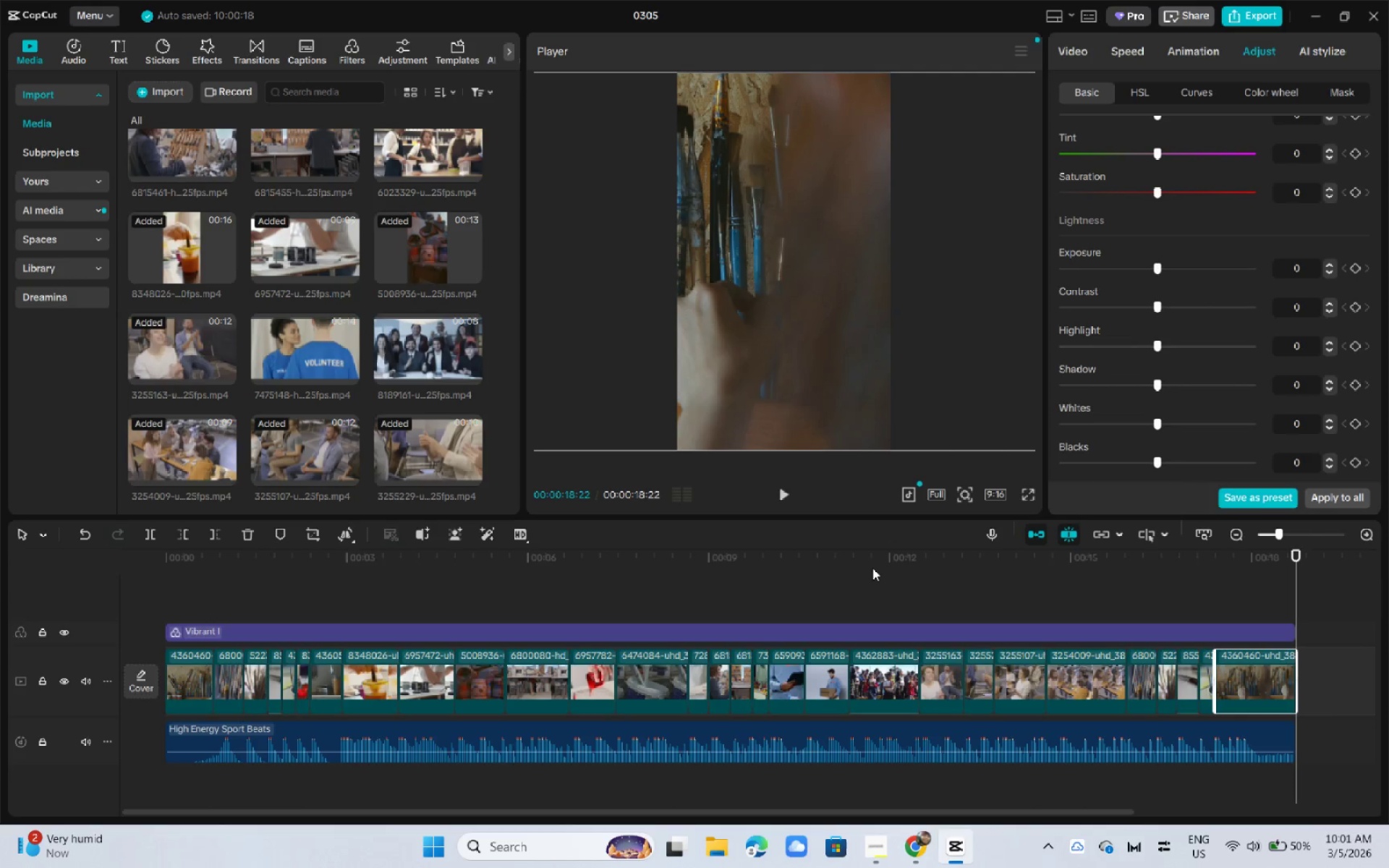 
left_click_drag(start_coordinate=[211, 557], to_coordinate=[52, 563])
 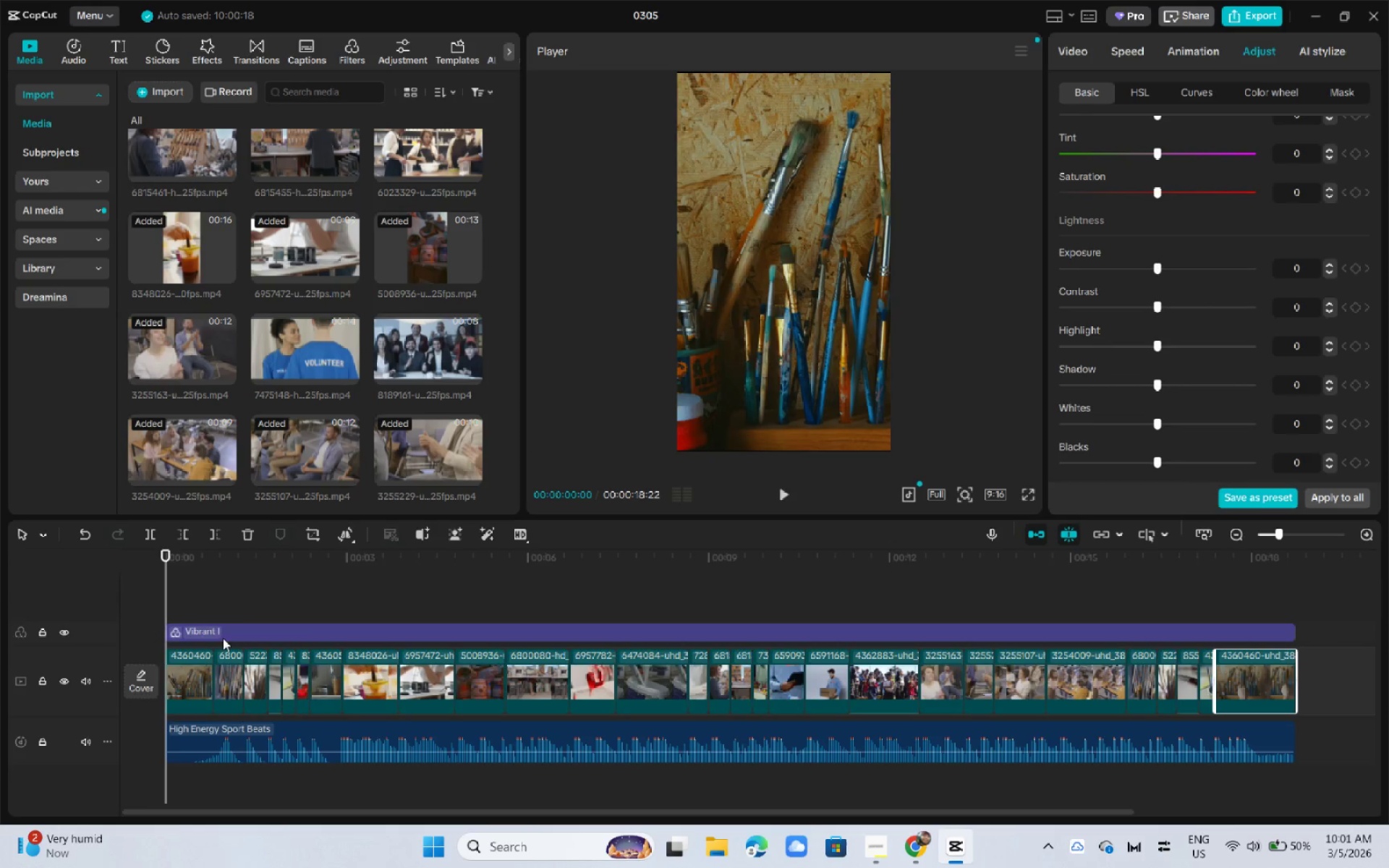 
key(Space)
 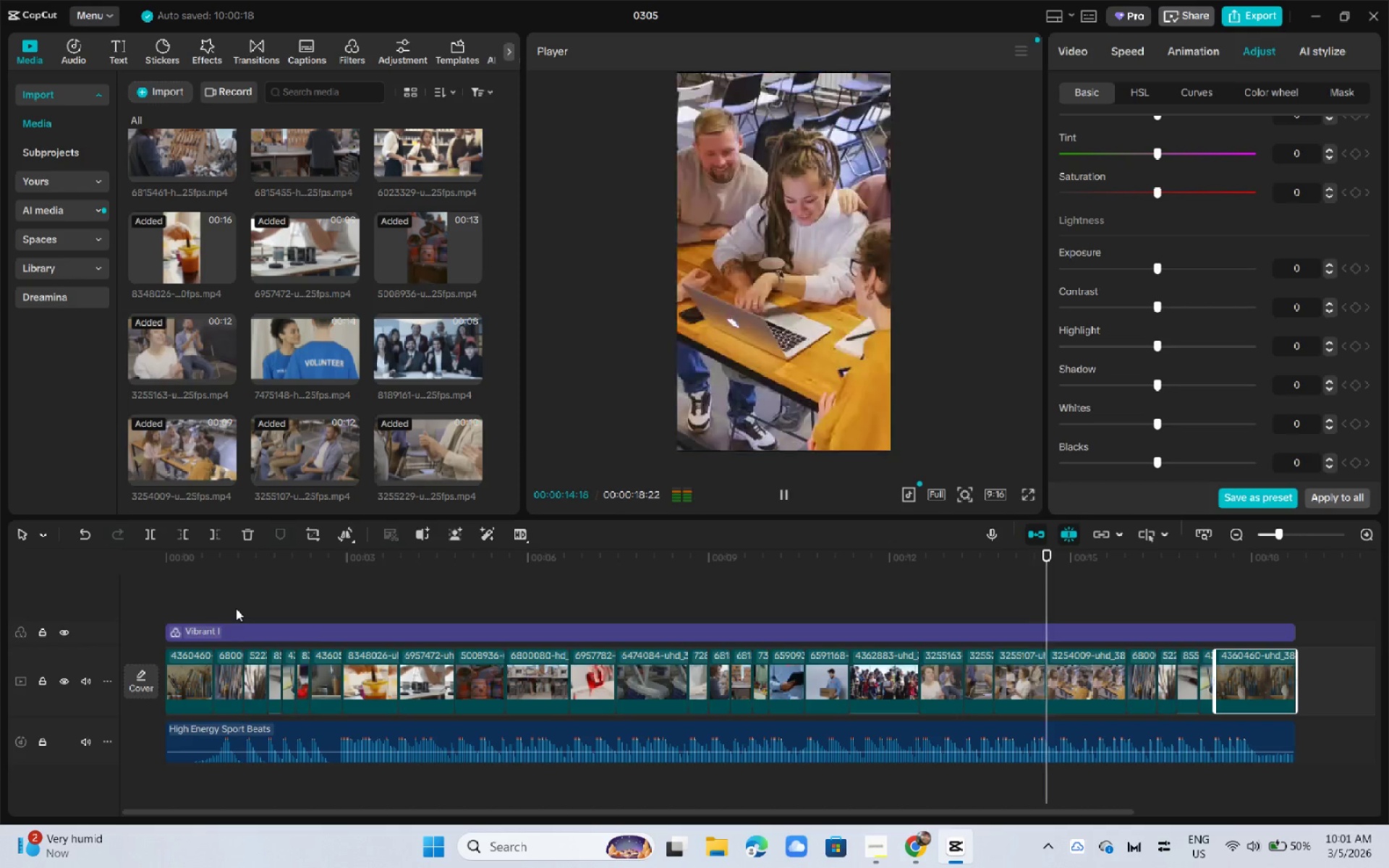 
wait(19.62)
 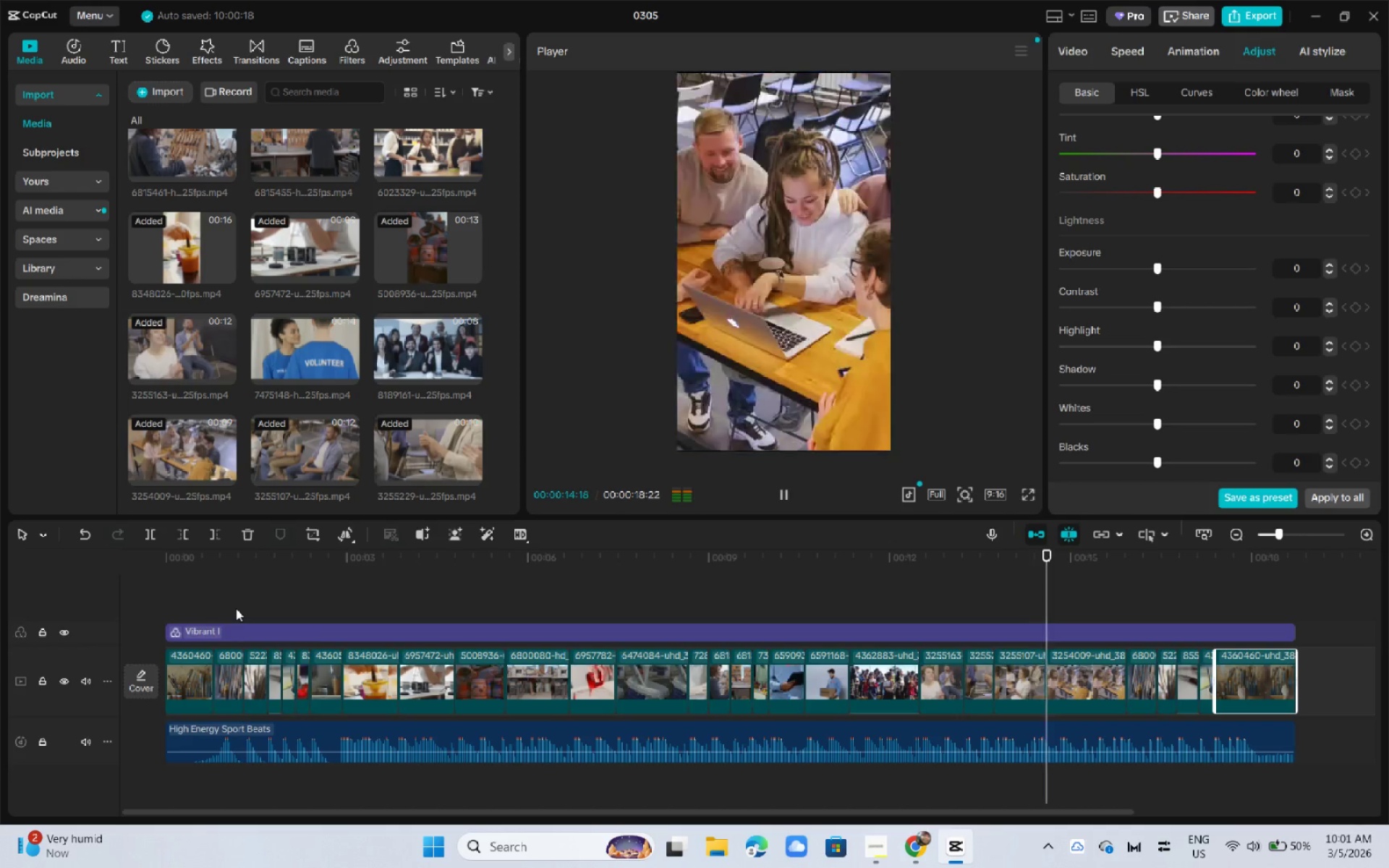 
key(Alt+AltLeft)